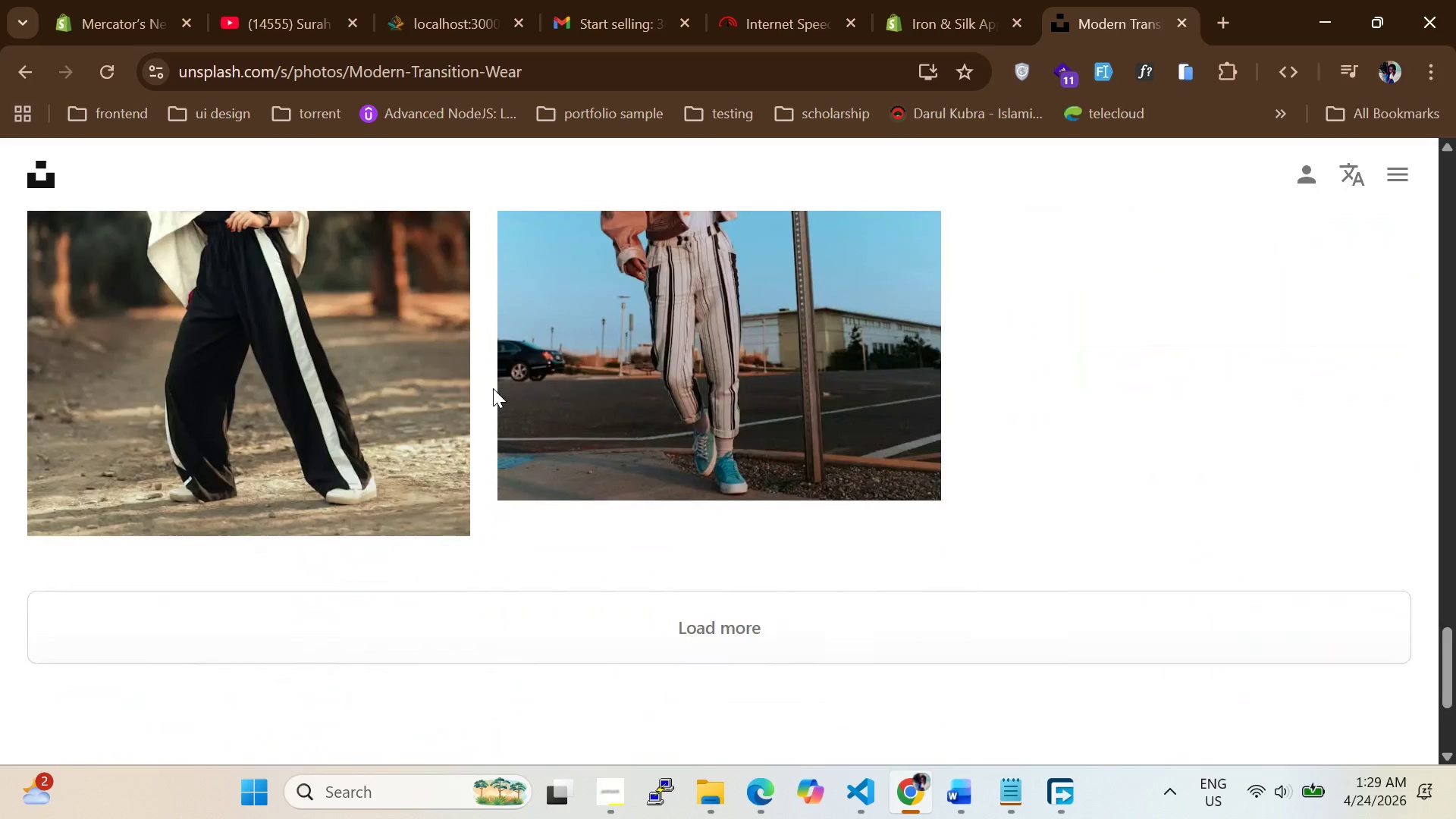 
scroll: coordinate [681, 391], scroll_direction: up, amount: 29.0
 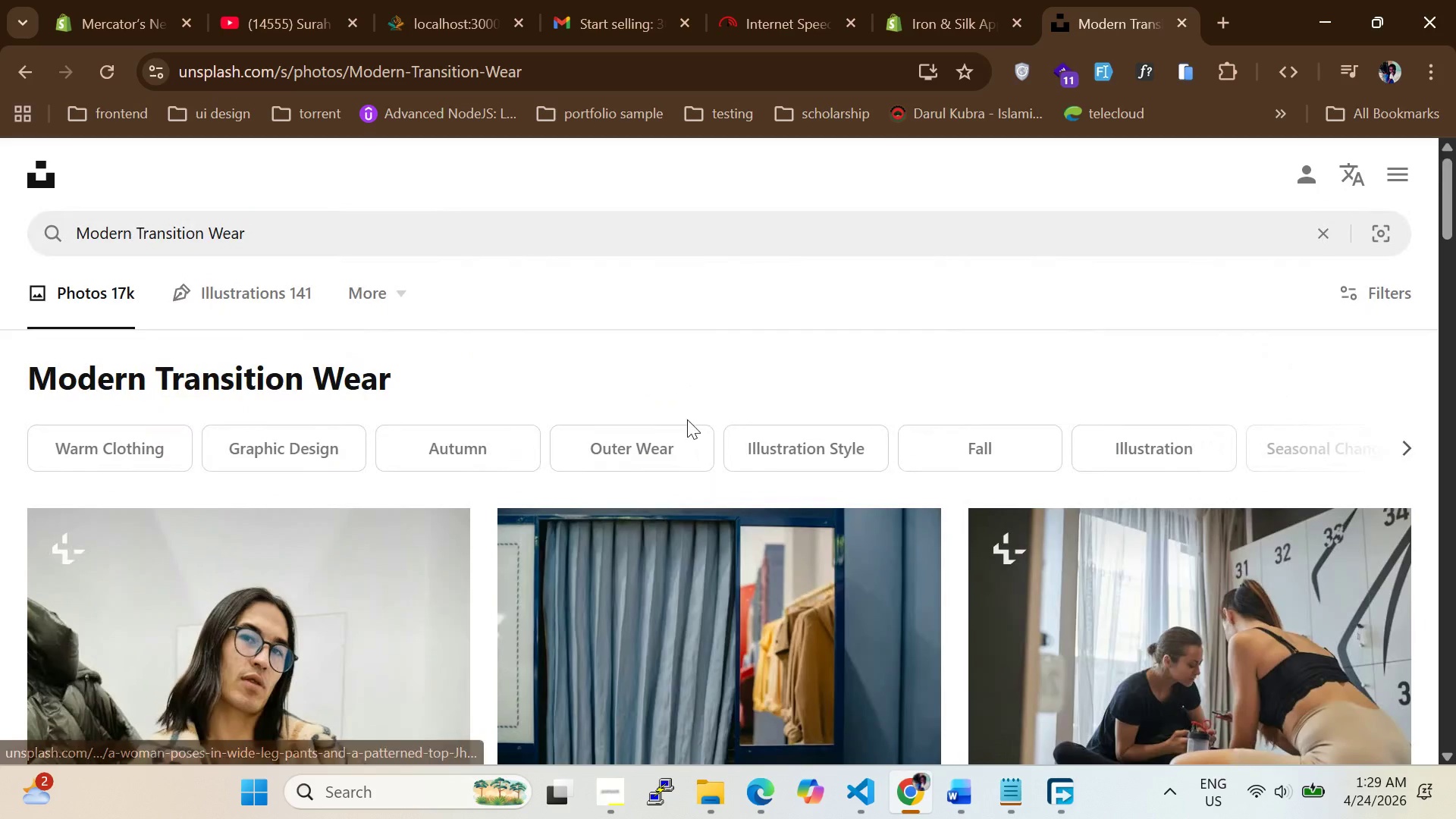 
scroll: coordinate [689, 424], scroll_direction: down, amount: 2.0
 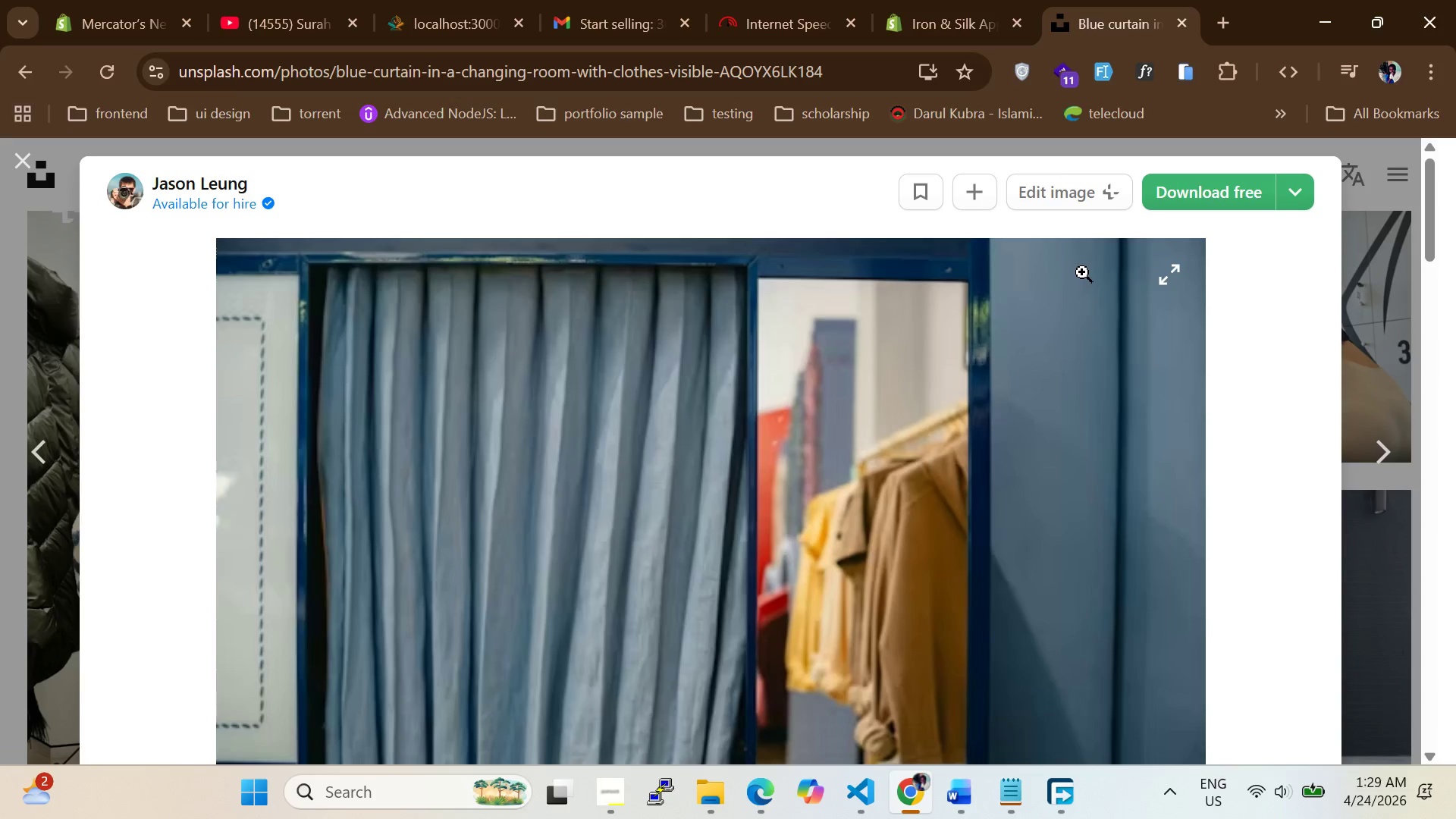 
left_click([1298, 193])
 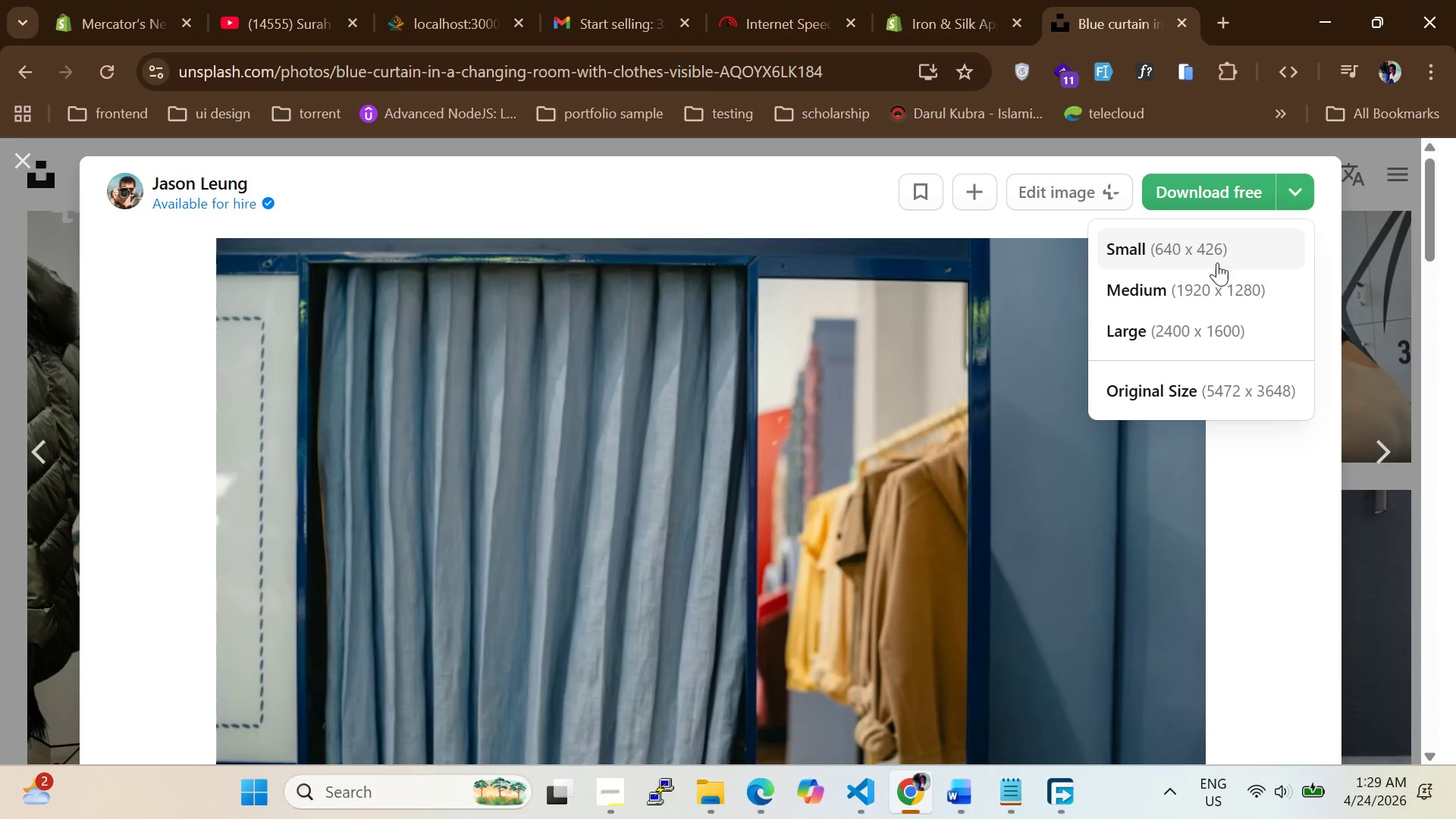 
left_click([1209, 258])
 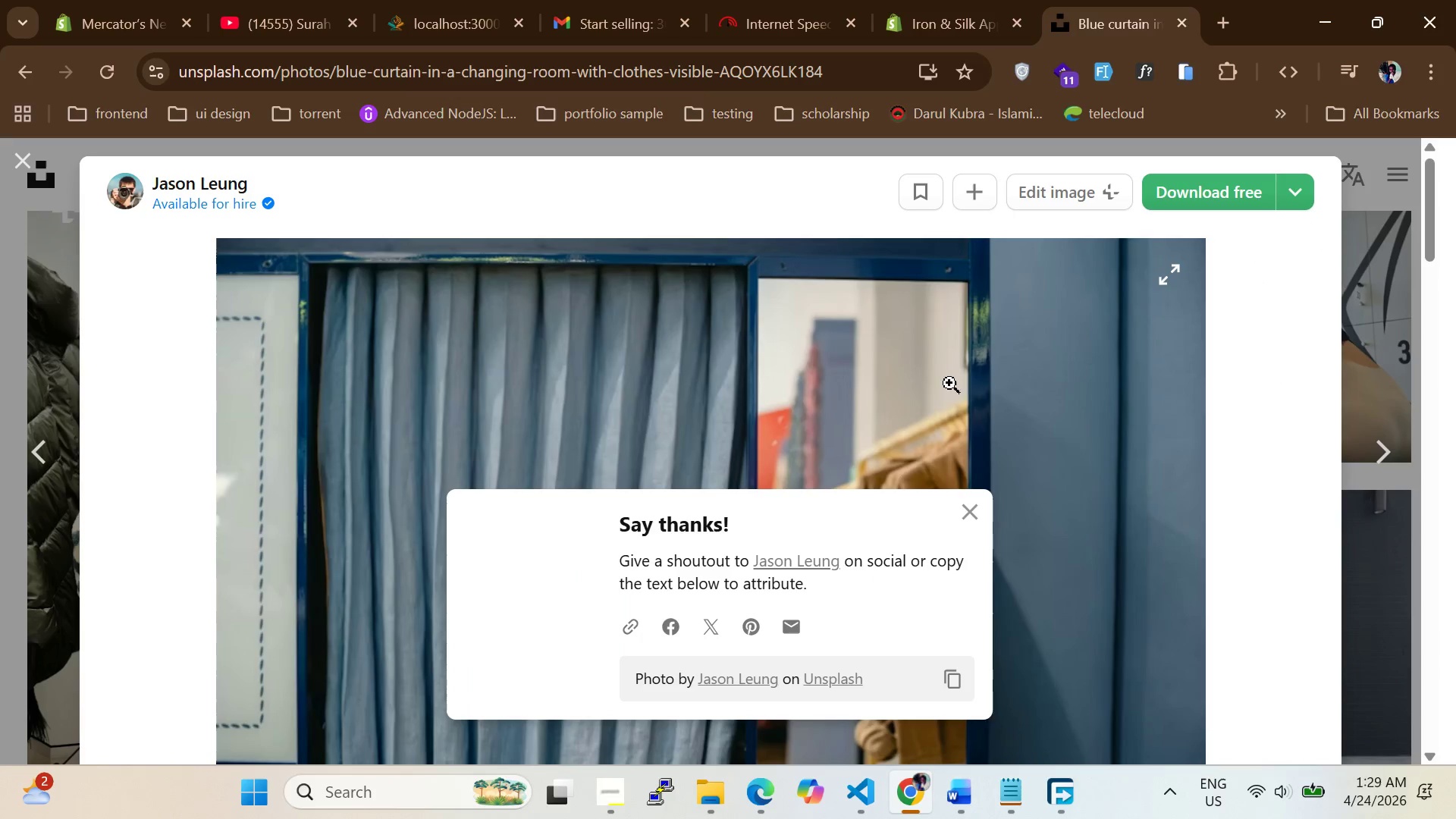 
mouse_move([893, 469])
 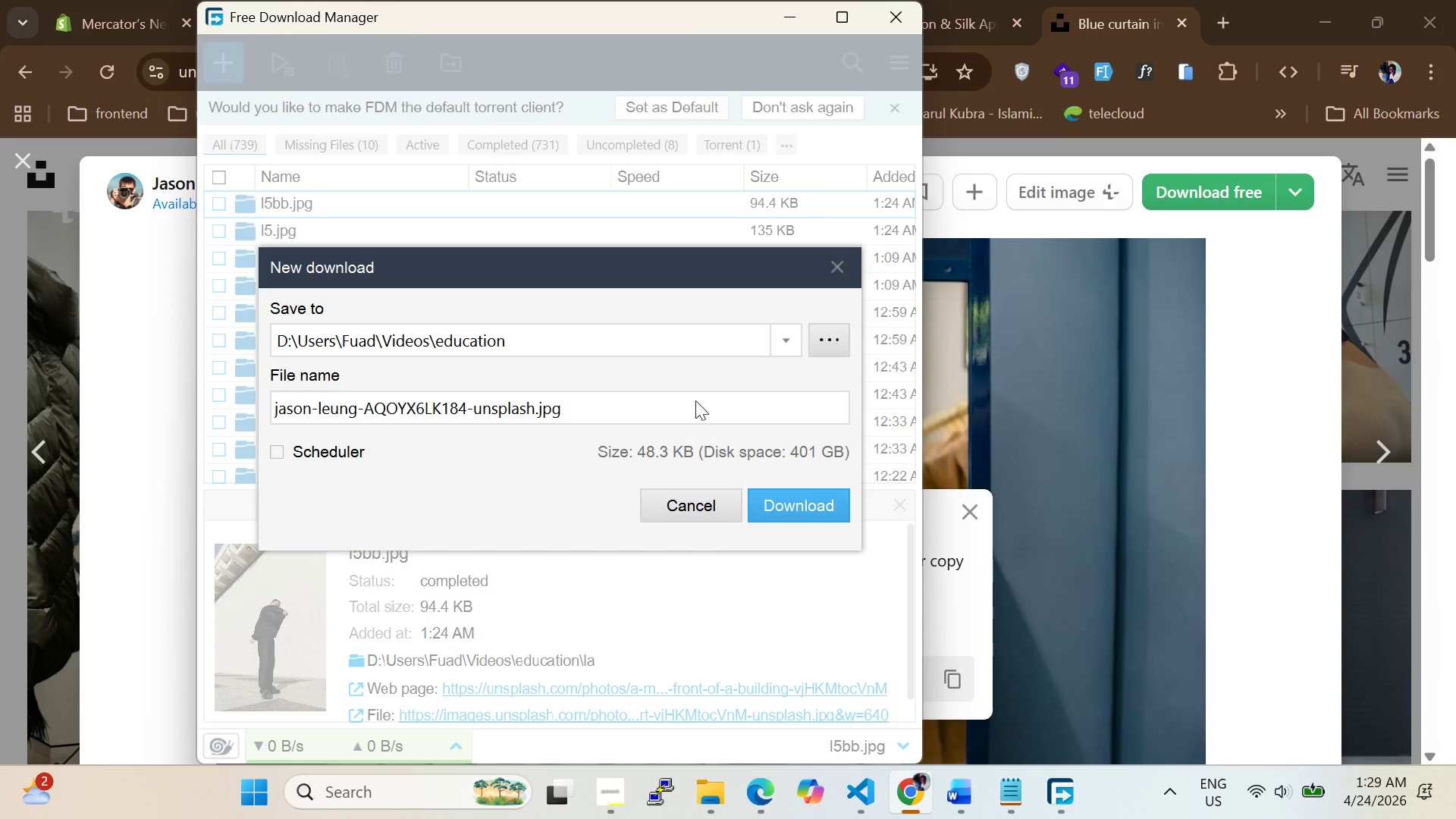 
left_click([784, 344])
 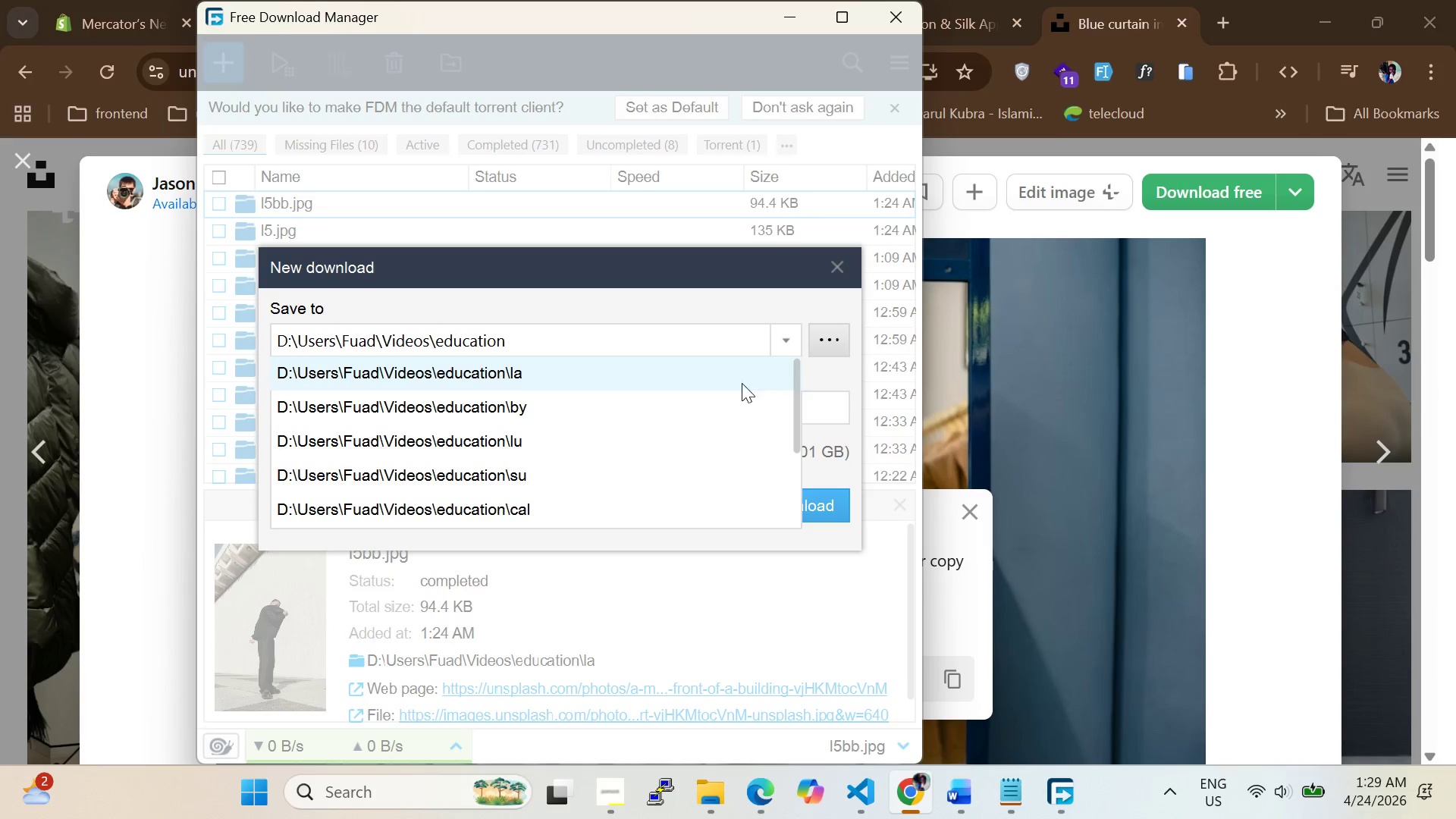 
left_click([738, 386])
 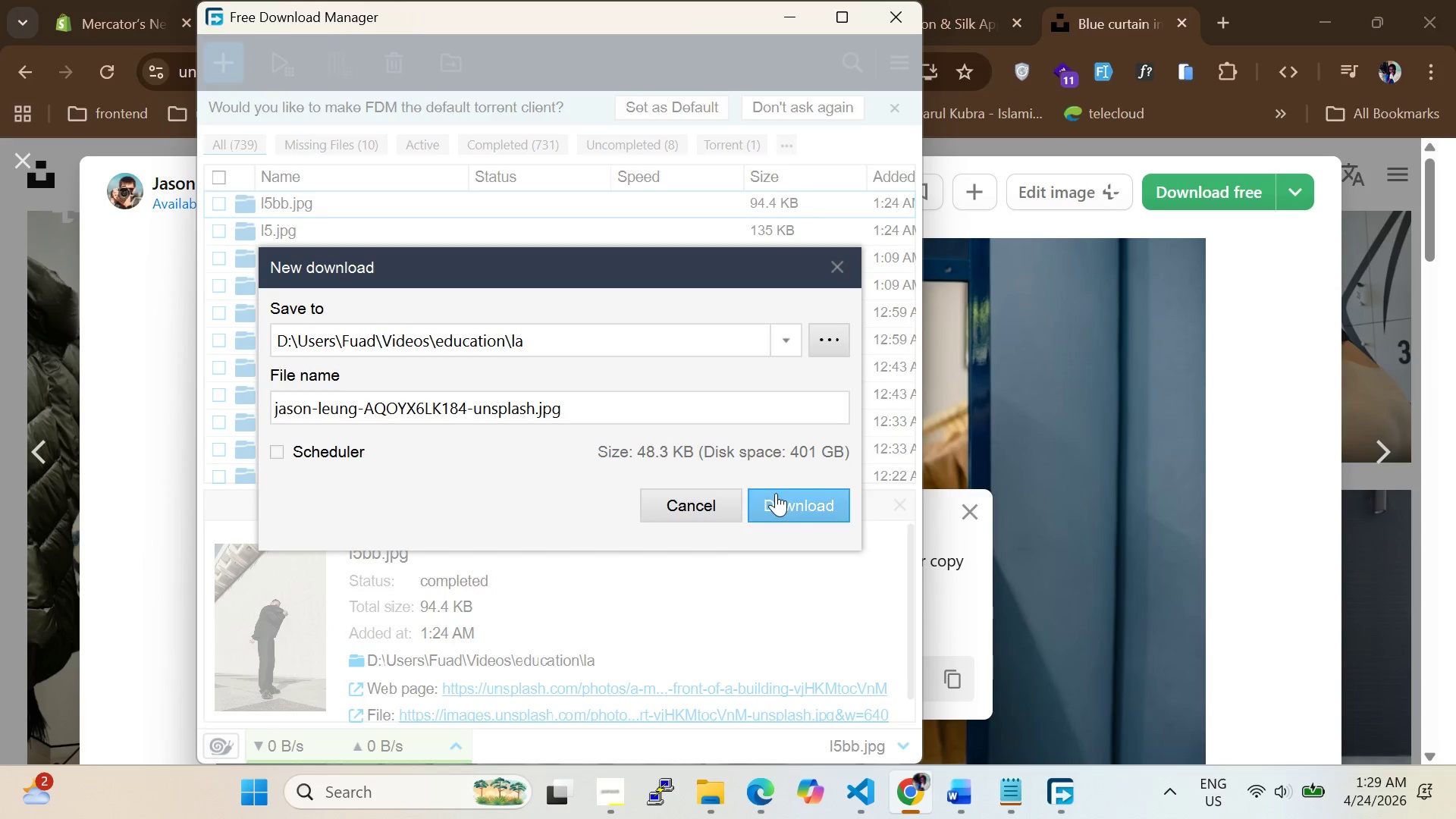 
left_click([777, 493])
 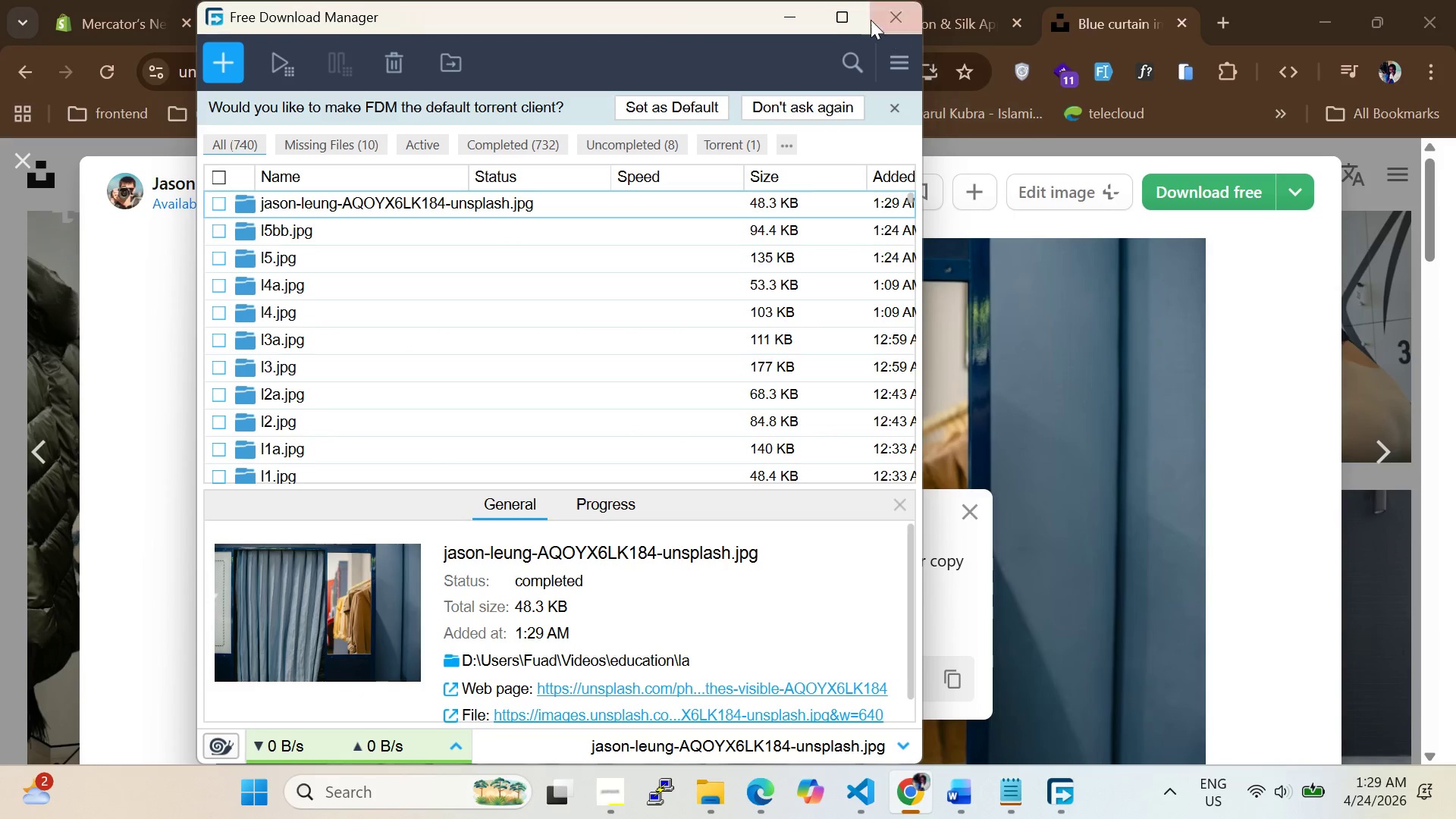 
left_click([778, 17])
 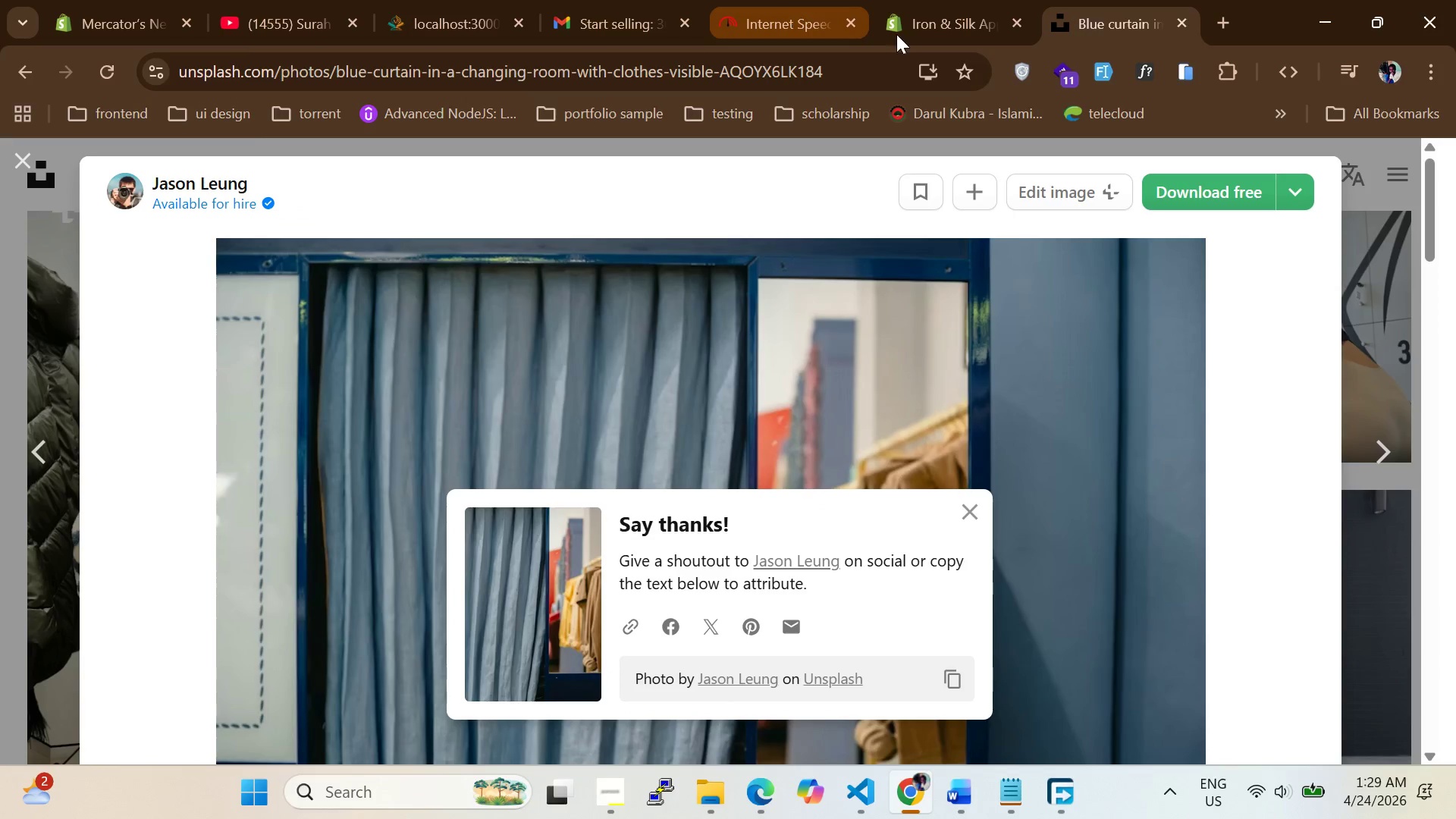 
left_click([917, 30])
 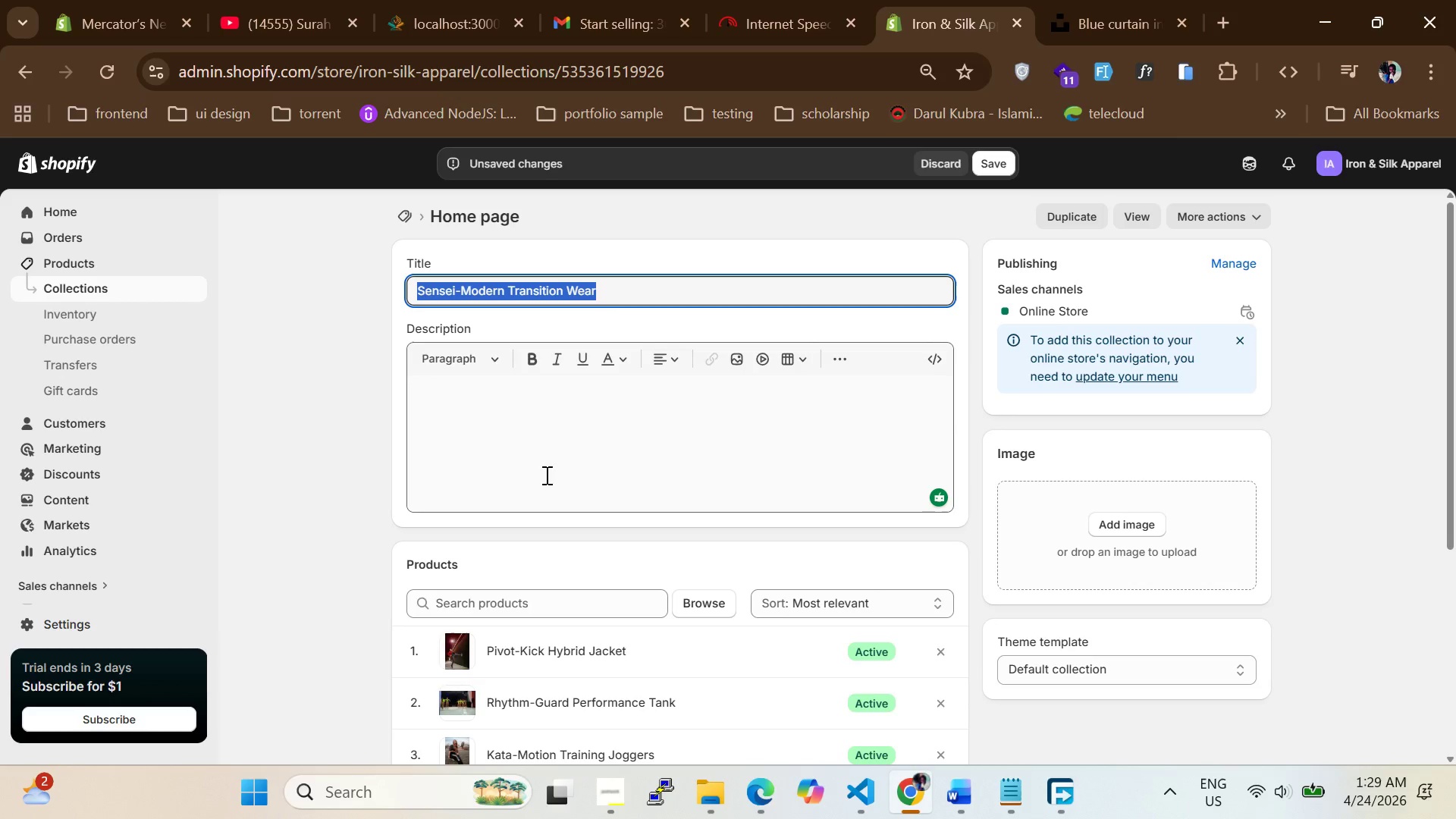 
scroll: coordinate [480, 413], scroll_direction: down, amount: 2.0
 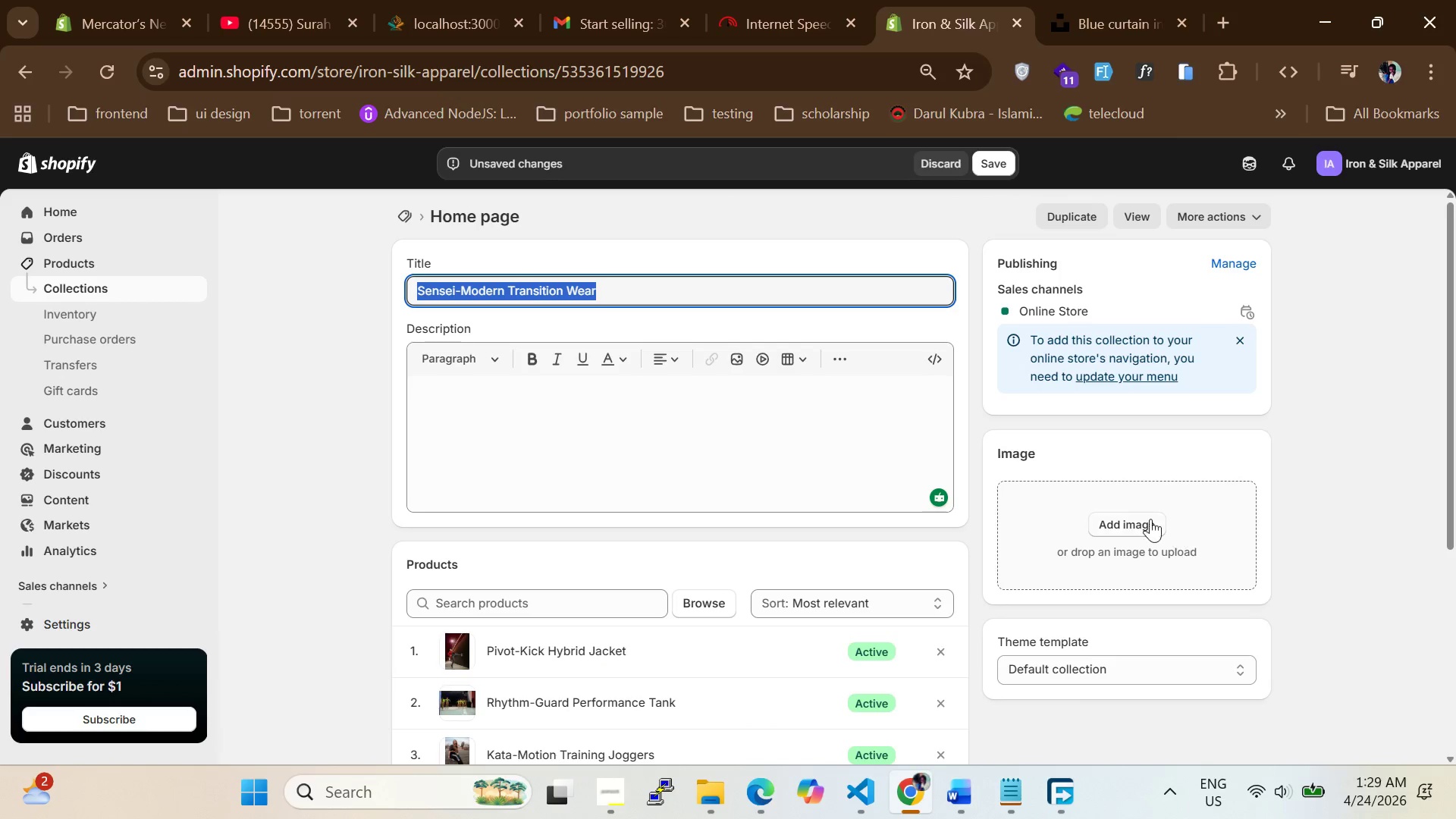 
left_click([1149, 516])
 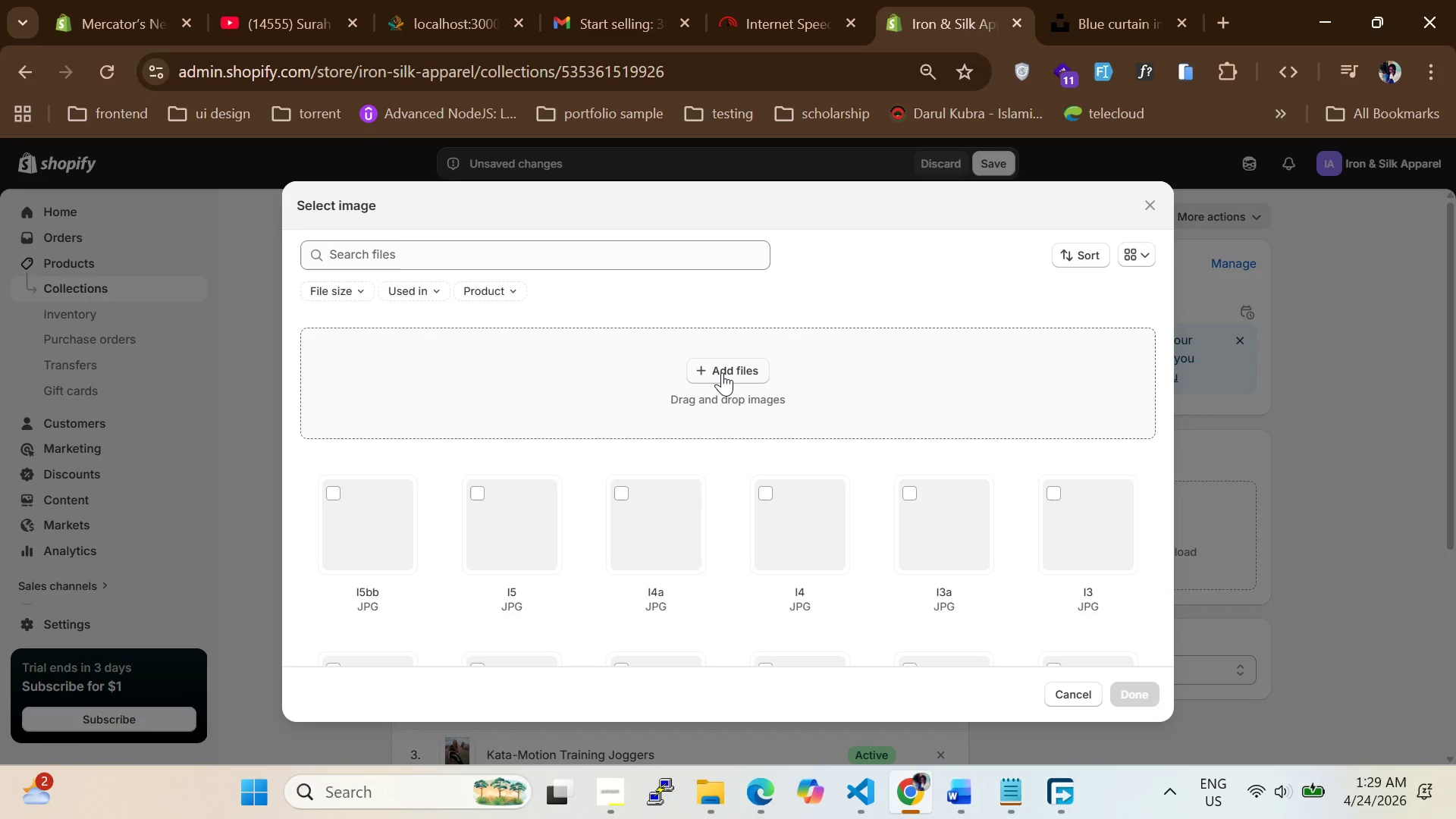 
left_click([722, 372])
 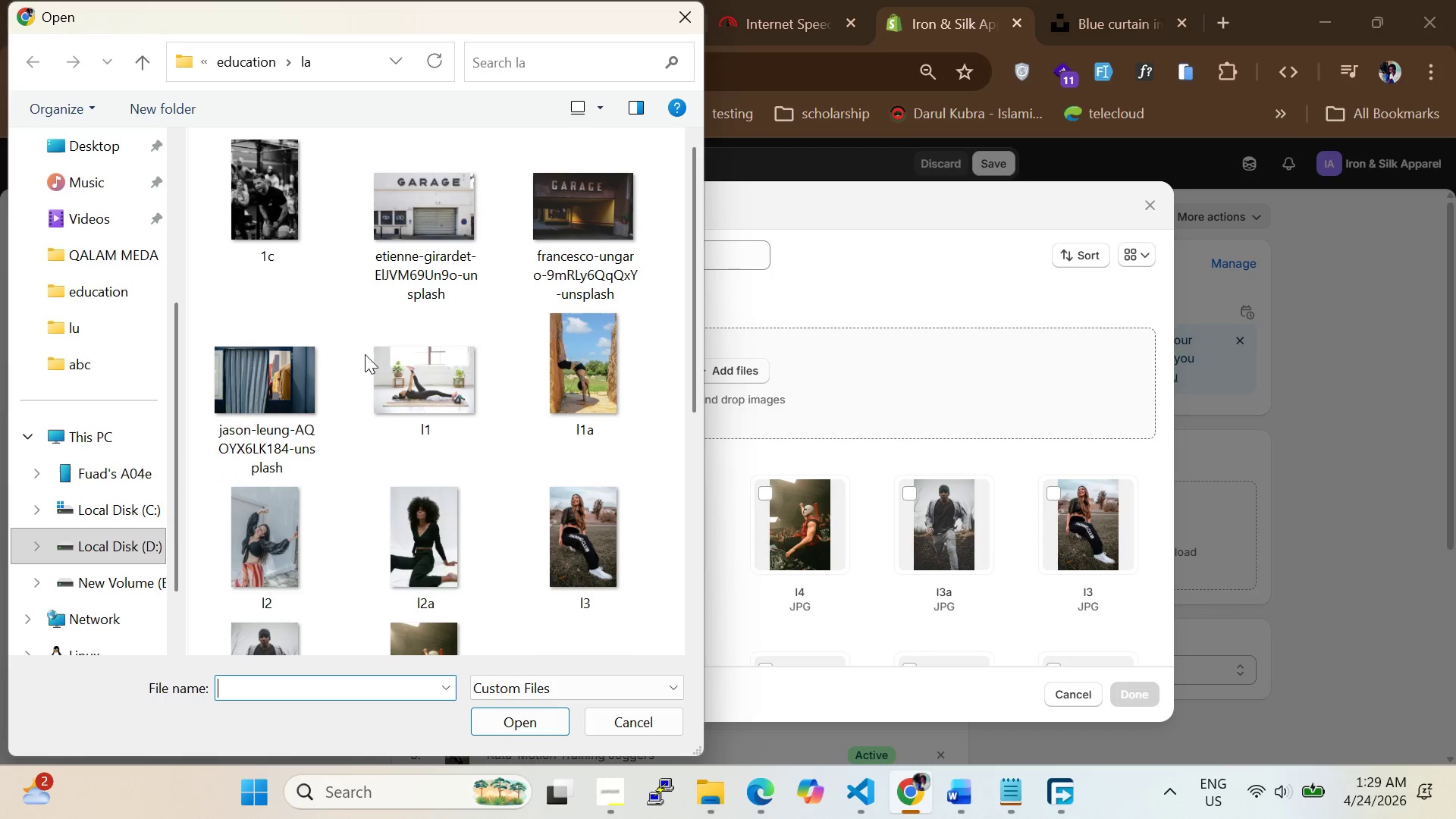 
left_click([281, 395])
 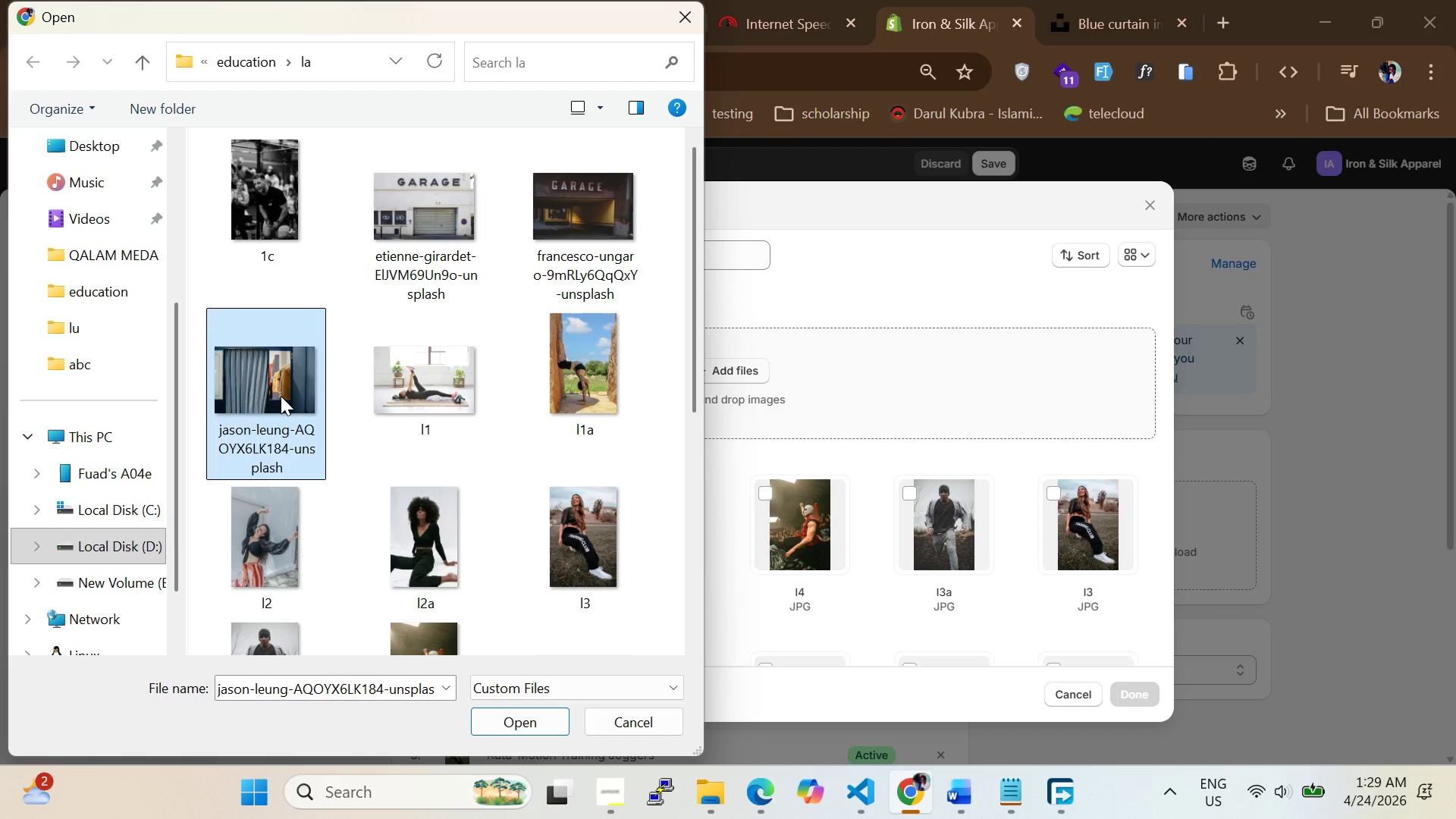 
key(Enter)
 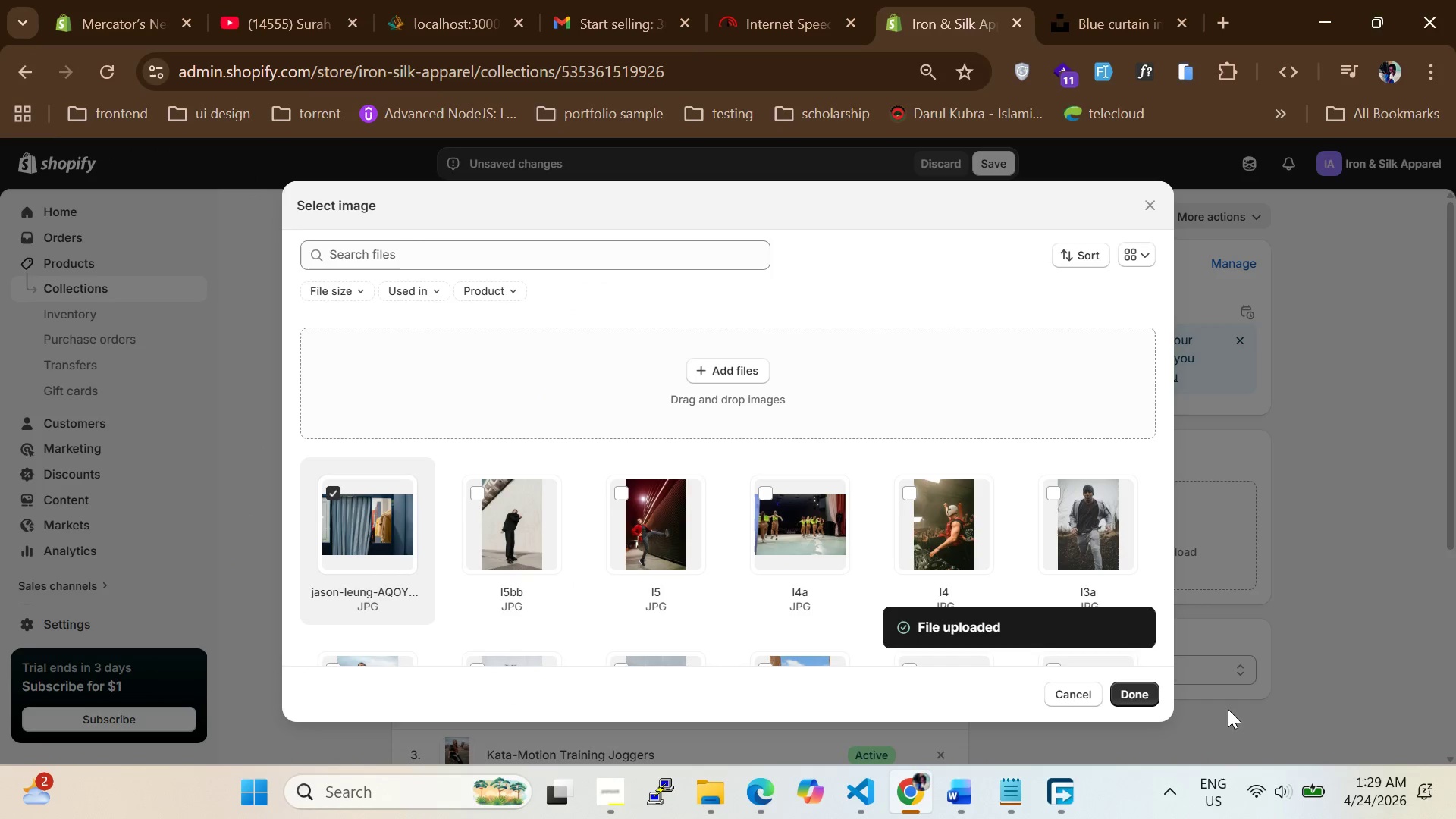 
wait(12.0)
 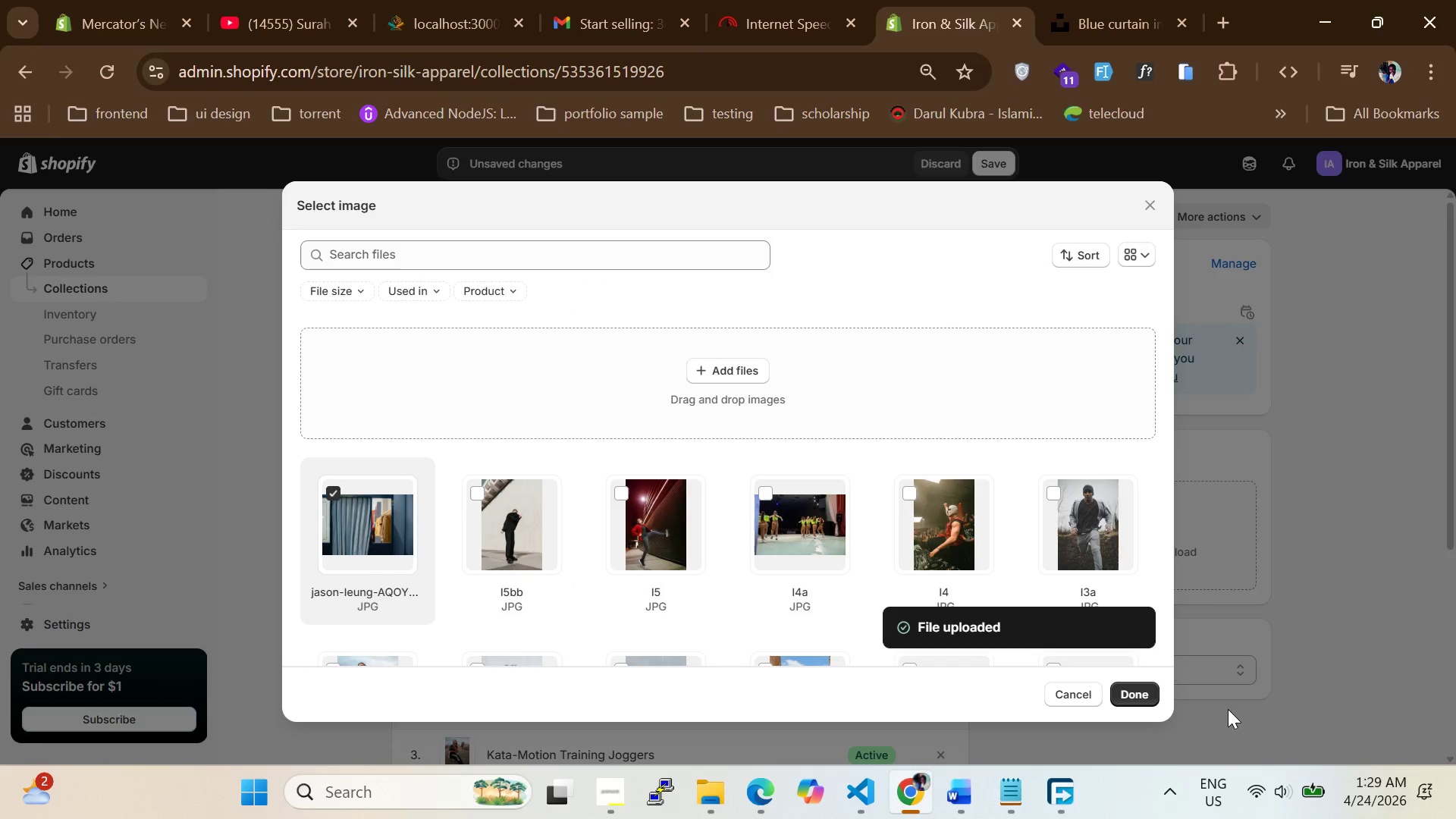 
left_click([1140, 695])
 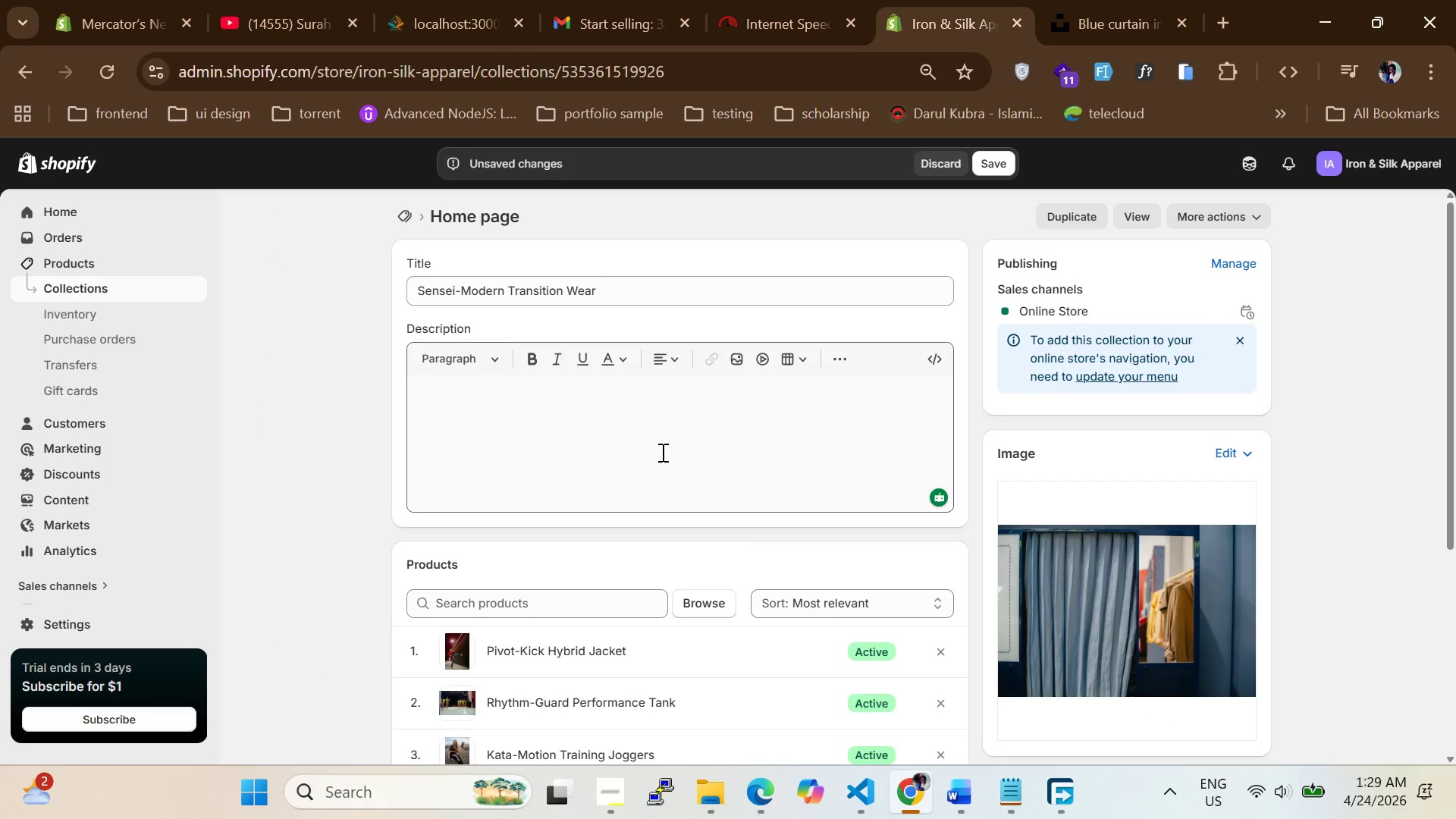 
scroll: coordinate [658, 466], scroll_direction: down, amount: 8.0
 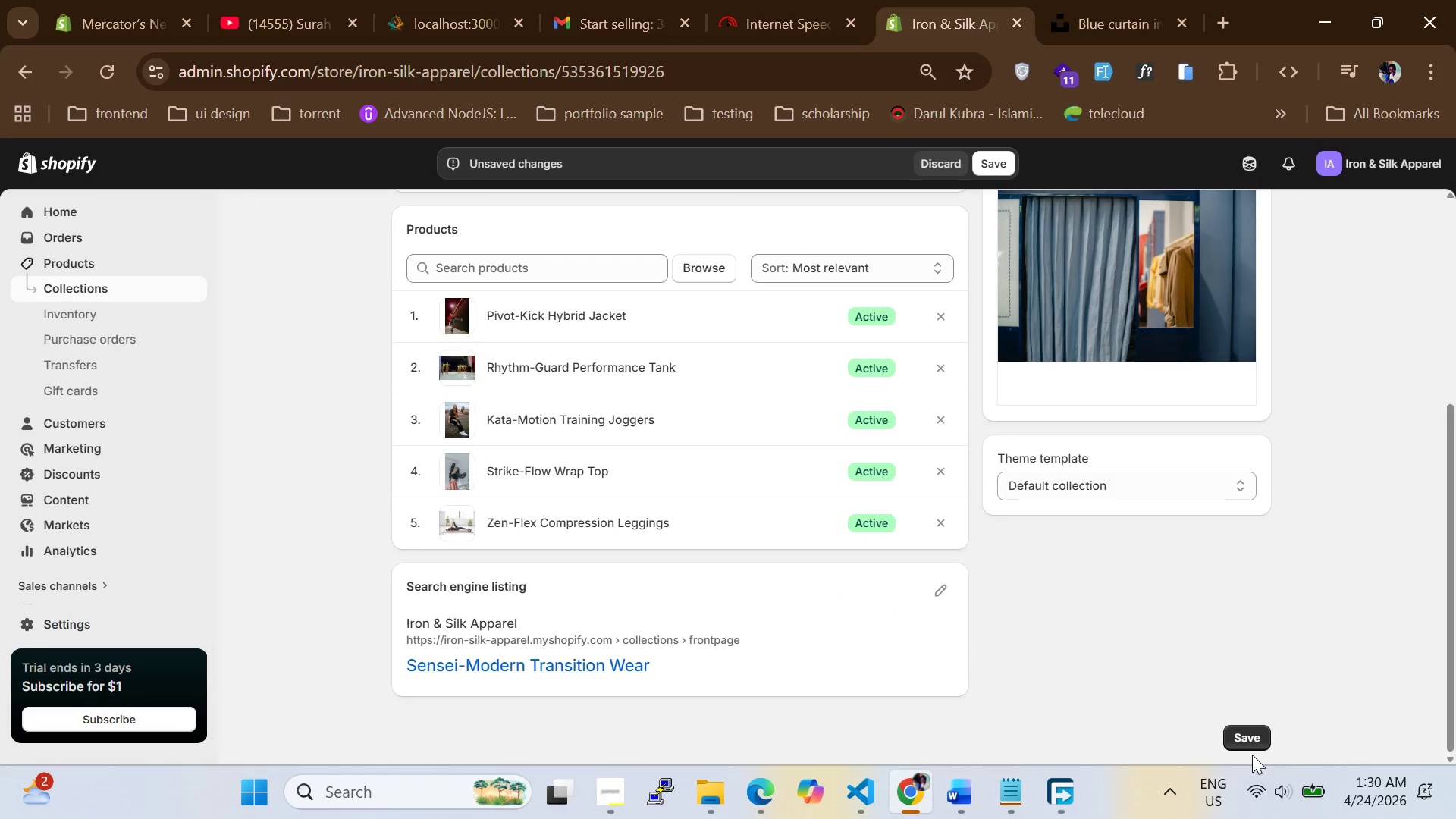 
left_click([1249, 739])
 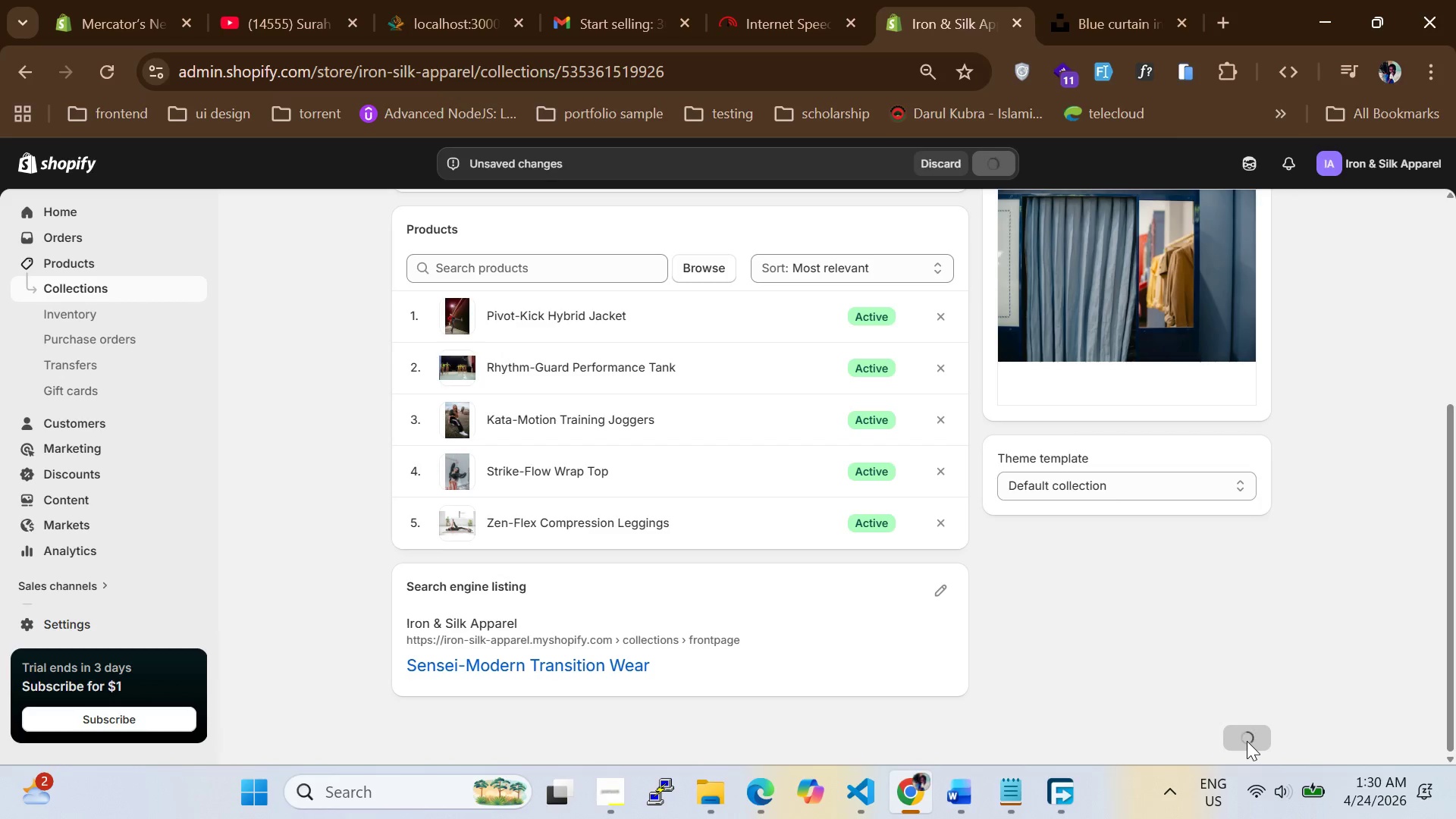 
wait(5.87)
 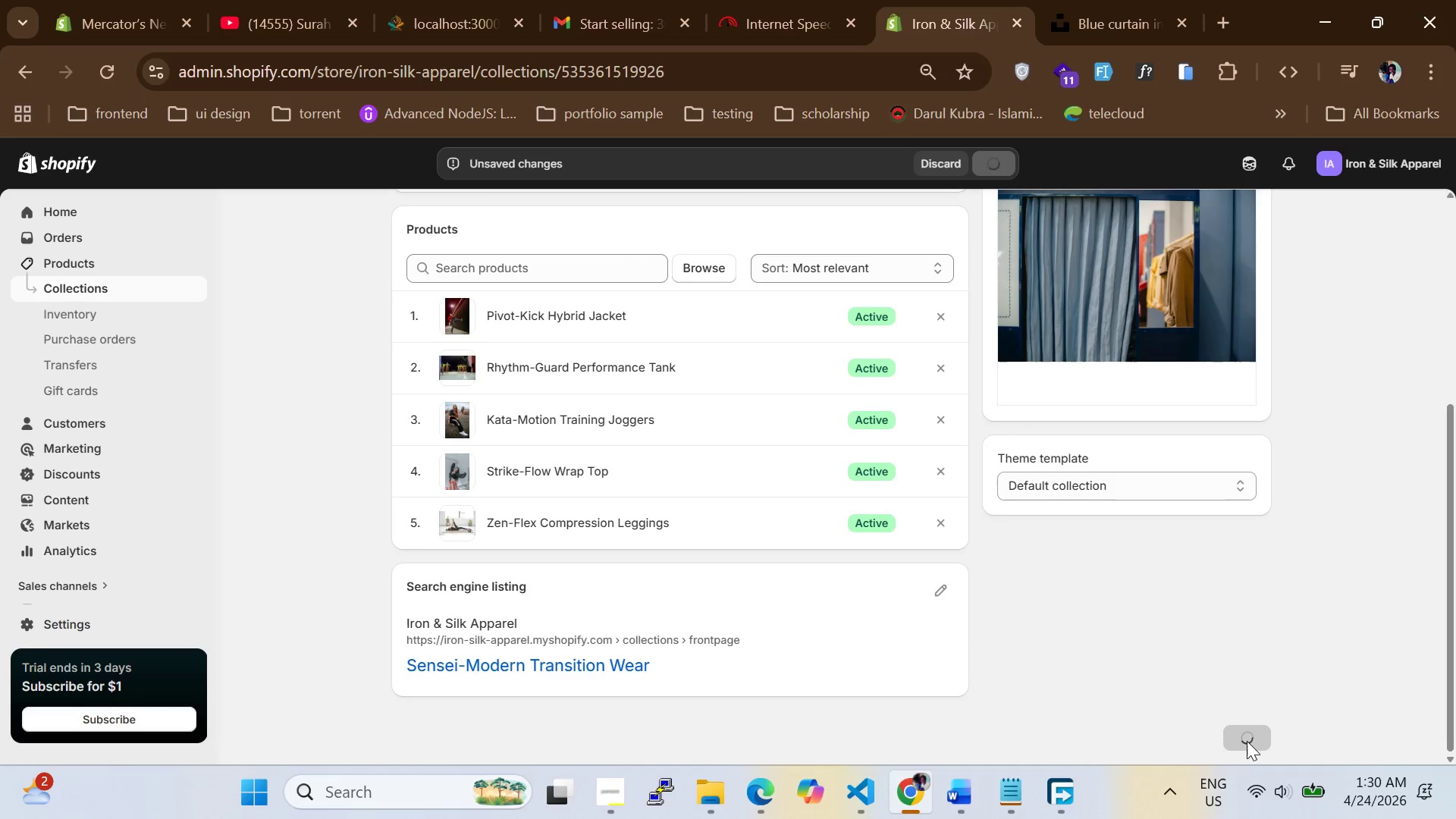 
mouse_move([1065, 820])
 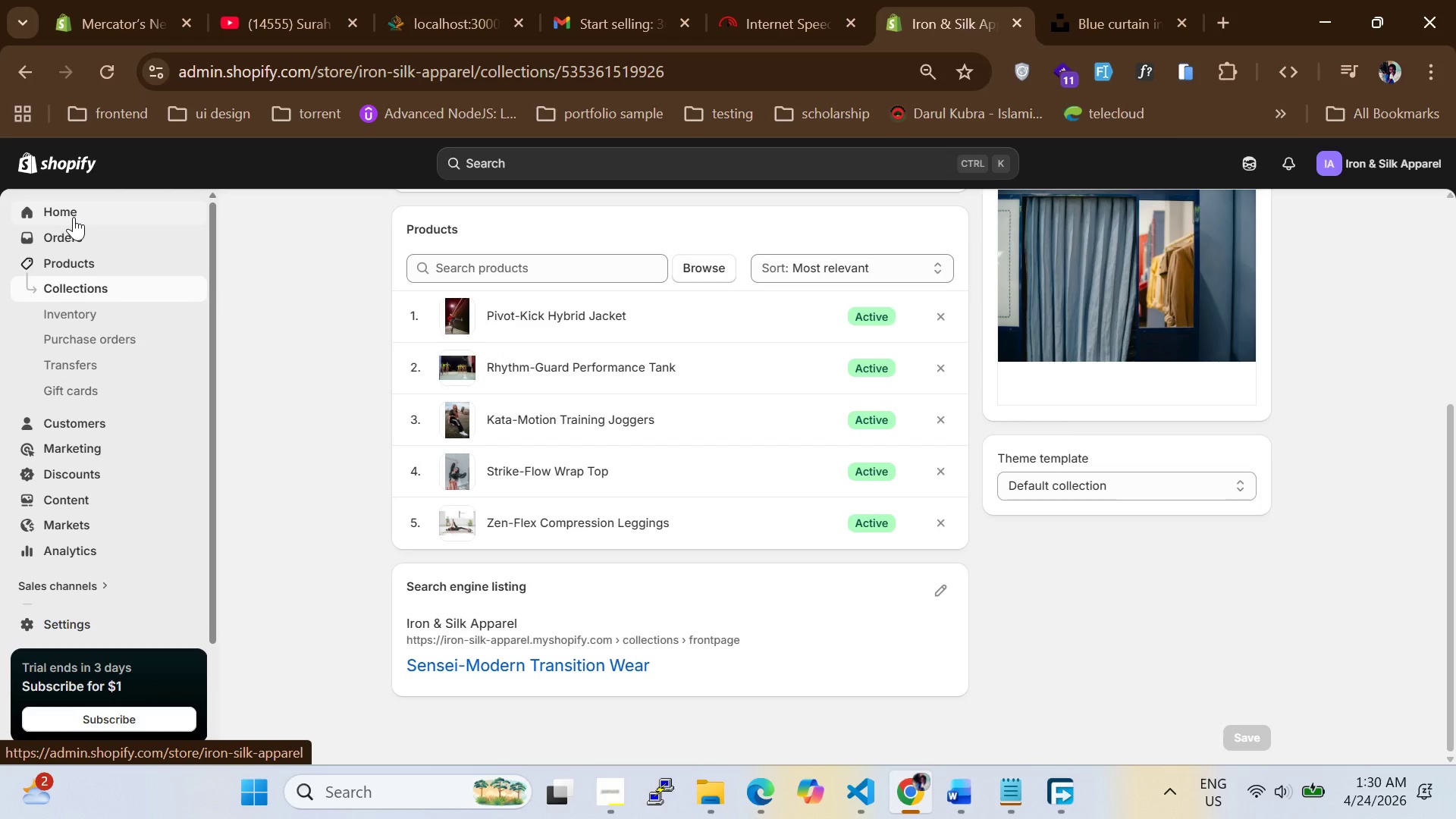 
wait(8.56)
 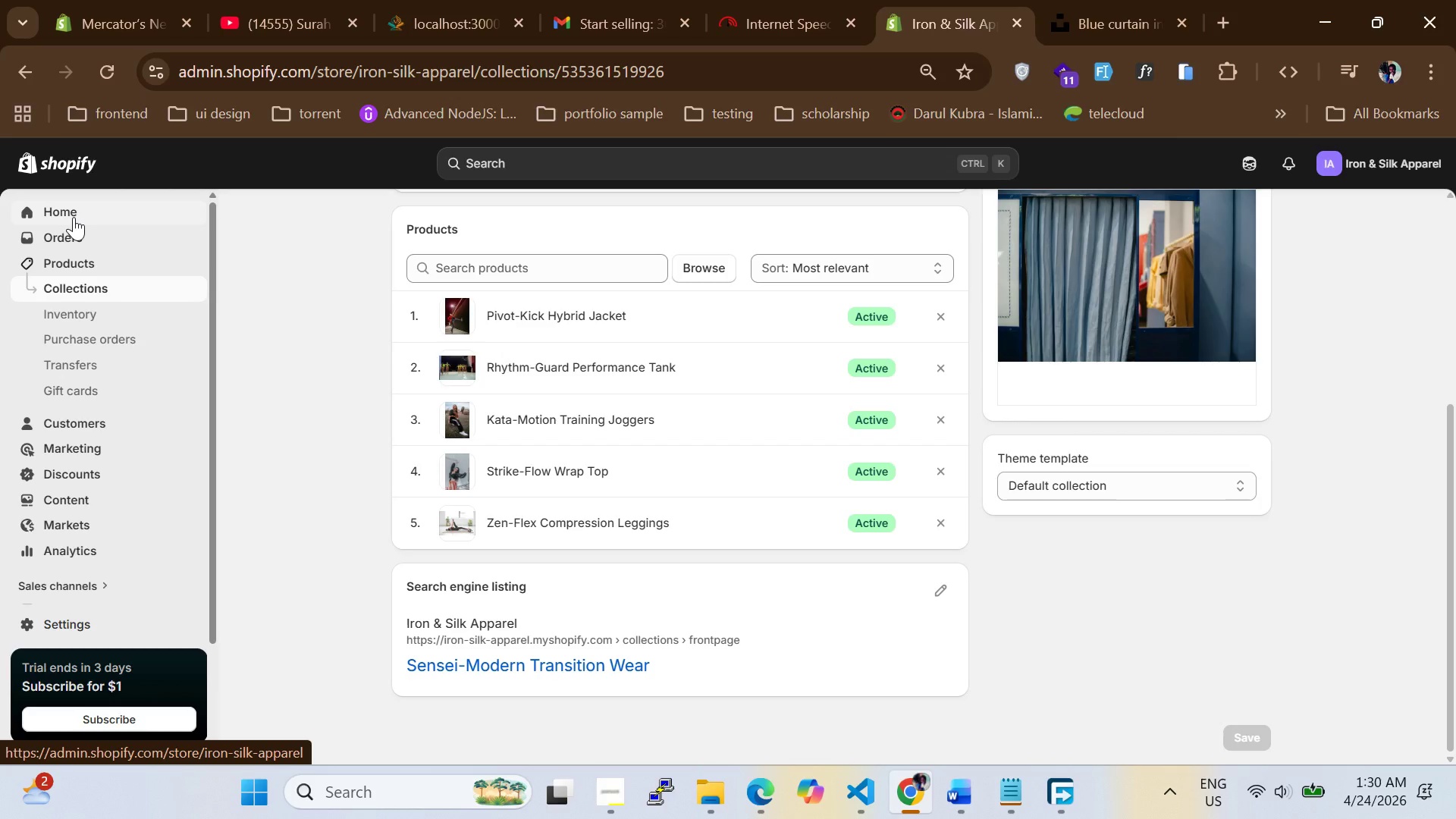 
double_click([92, 502])
 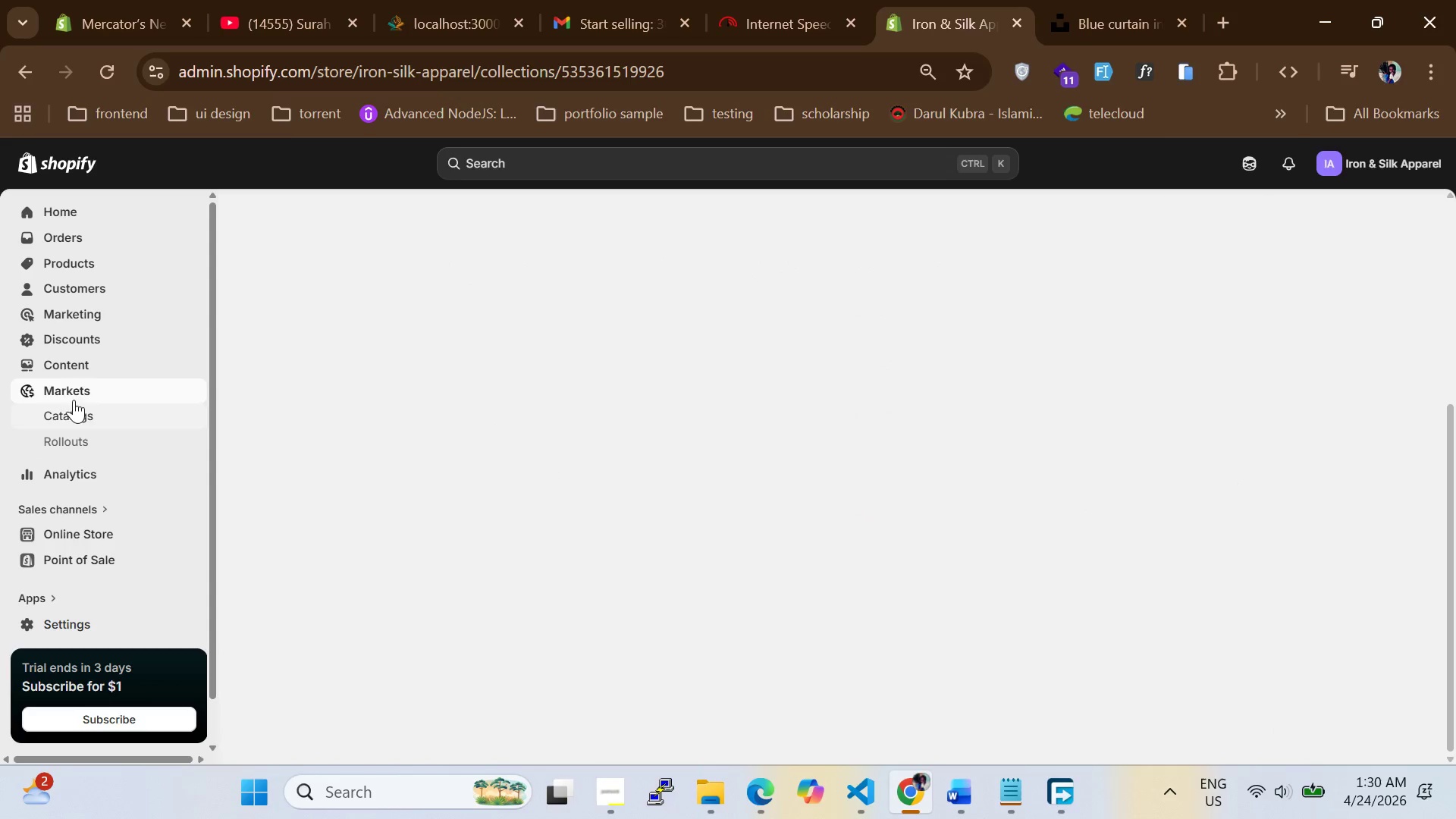 
left_click([65, 359])
 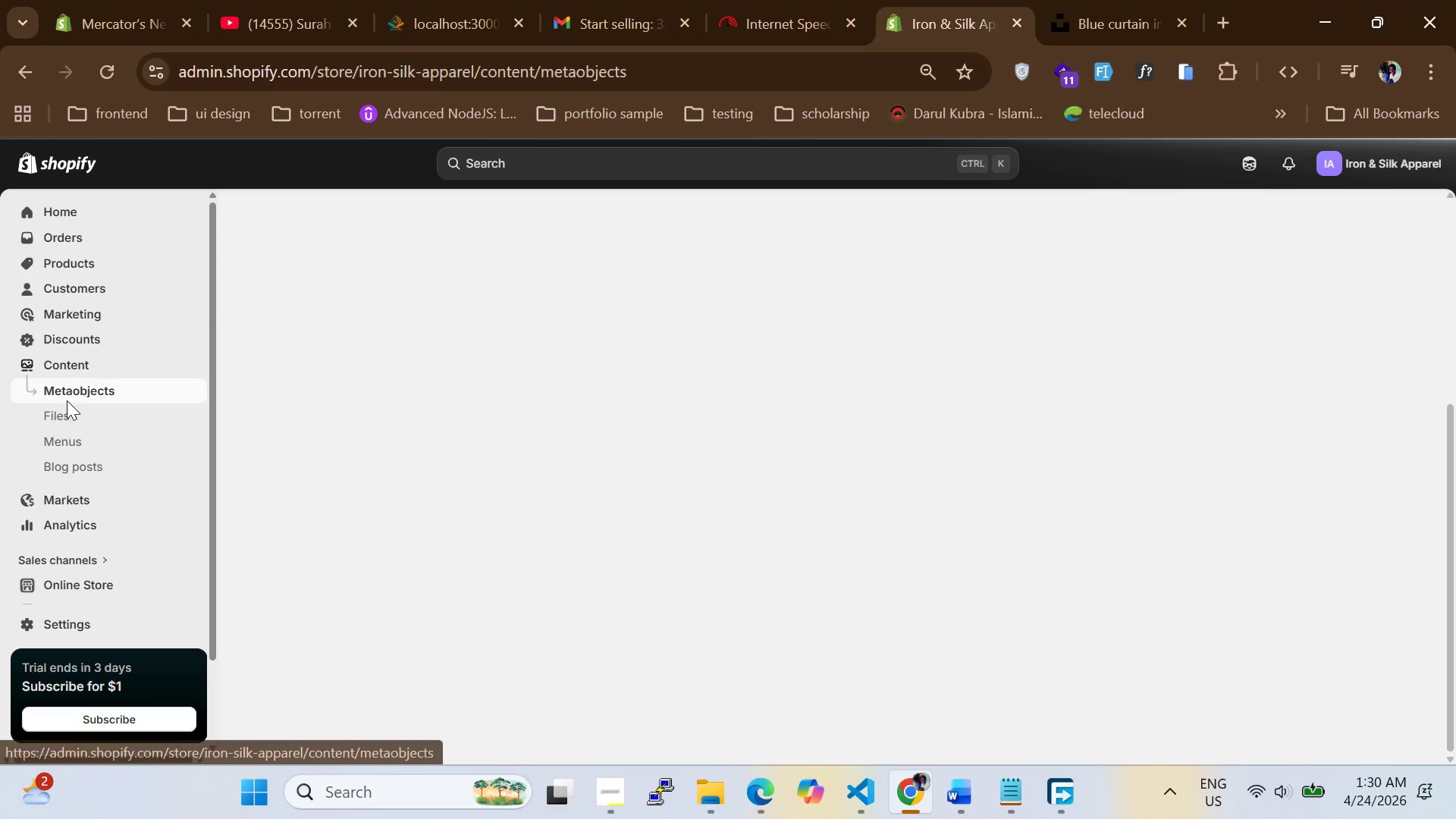 
left_click([64, 444])
 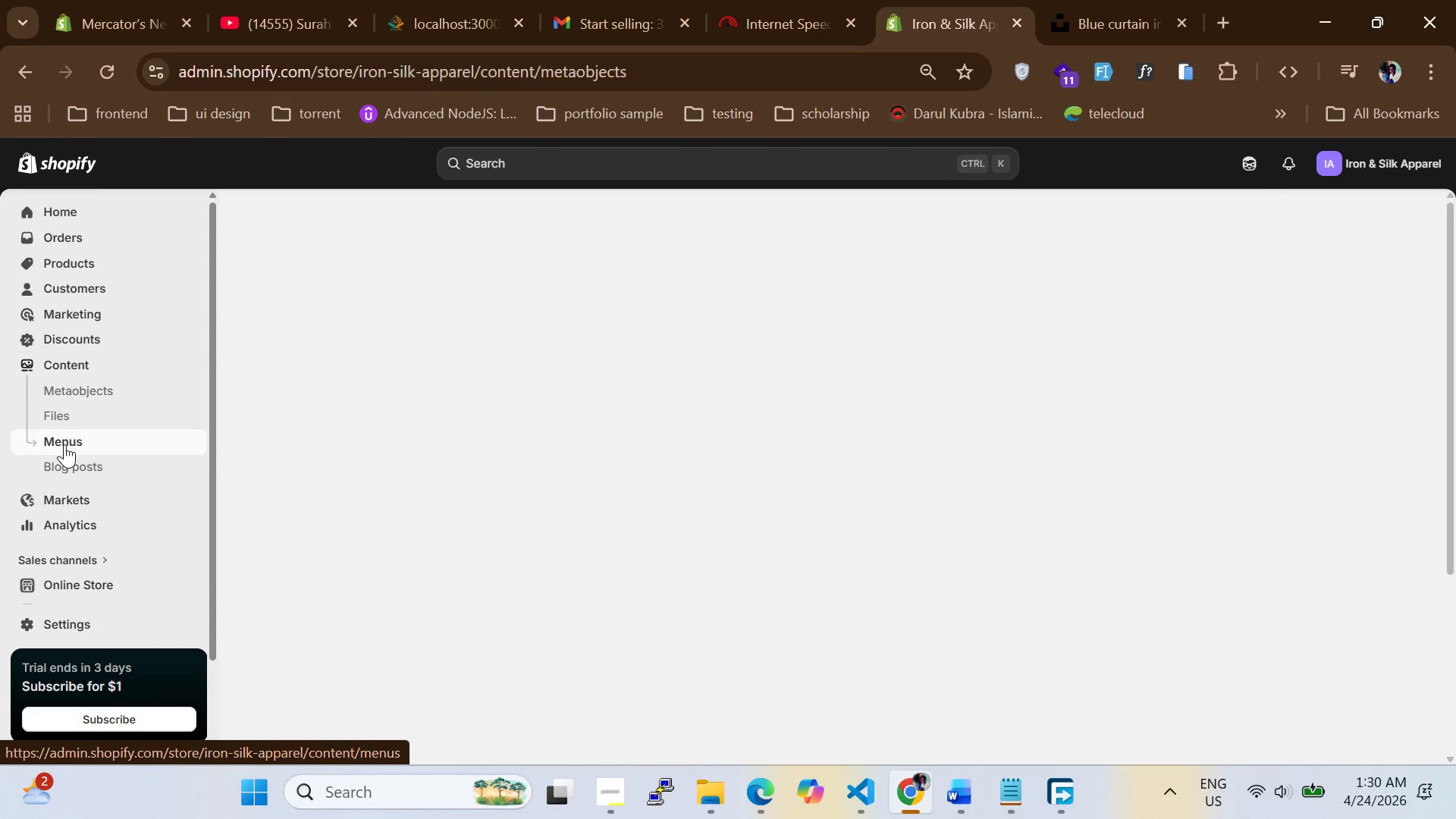 
left_click([64, 444])
 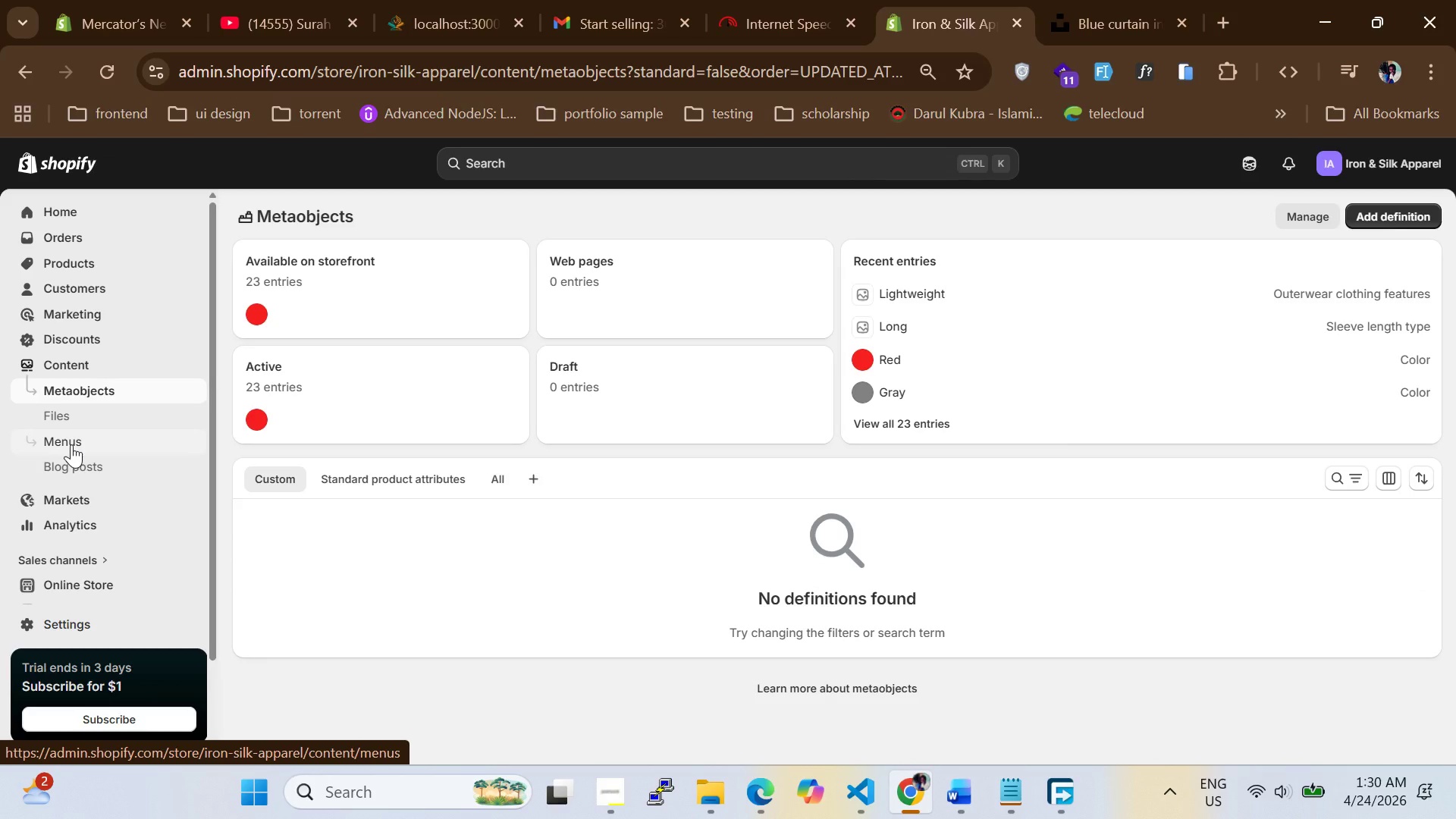 
wait(5.73)
 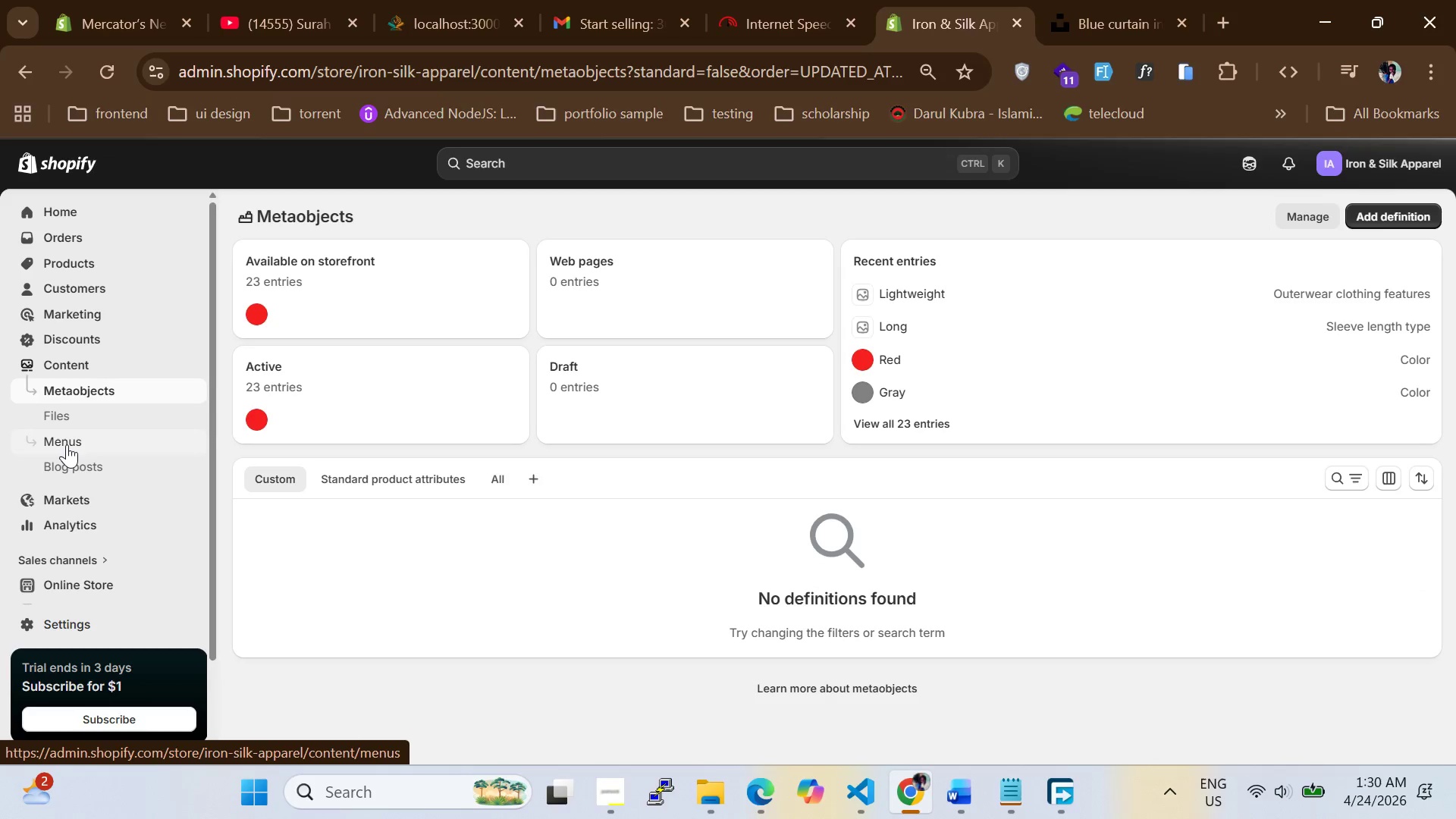 
left_click([74, 447])
 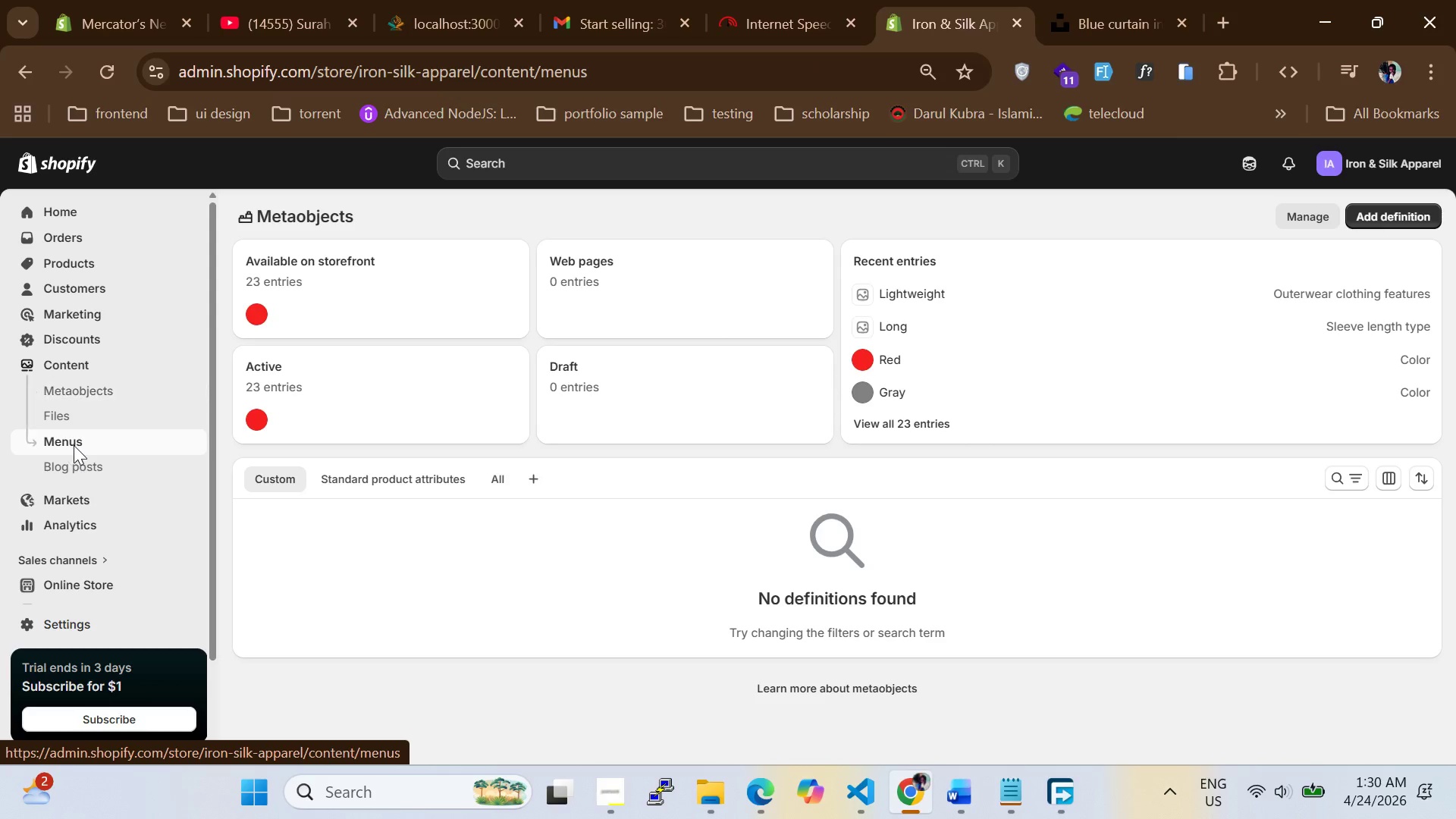 
left_click([74, 445])
 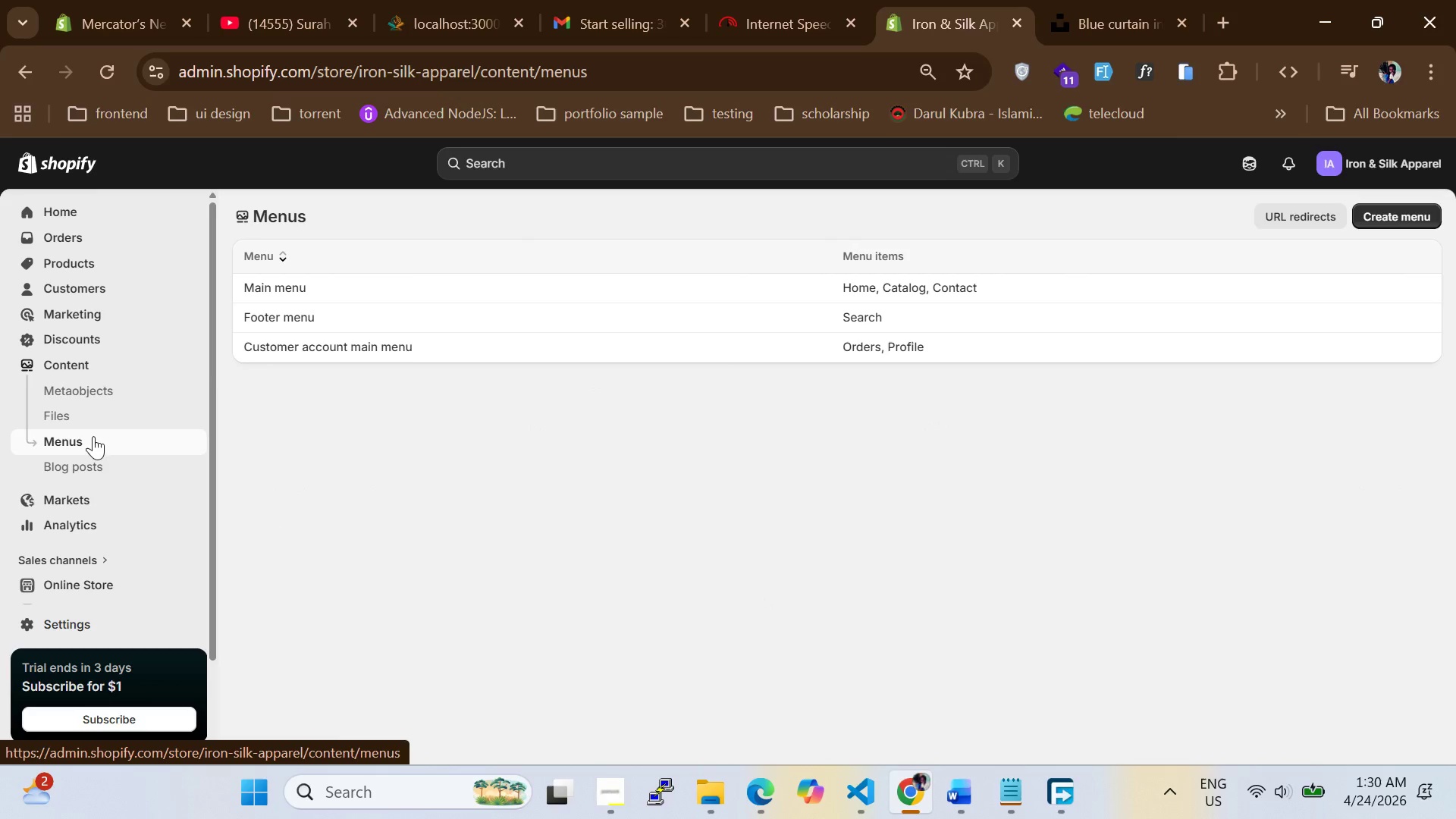 
wait(5.55)
 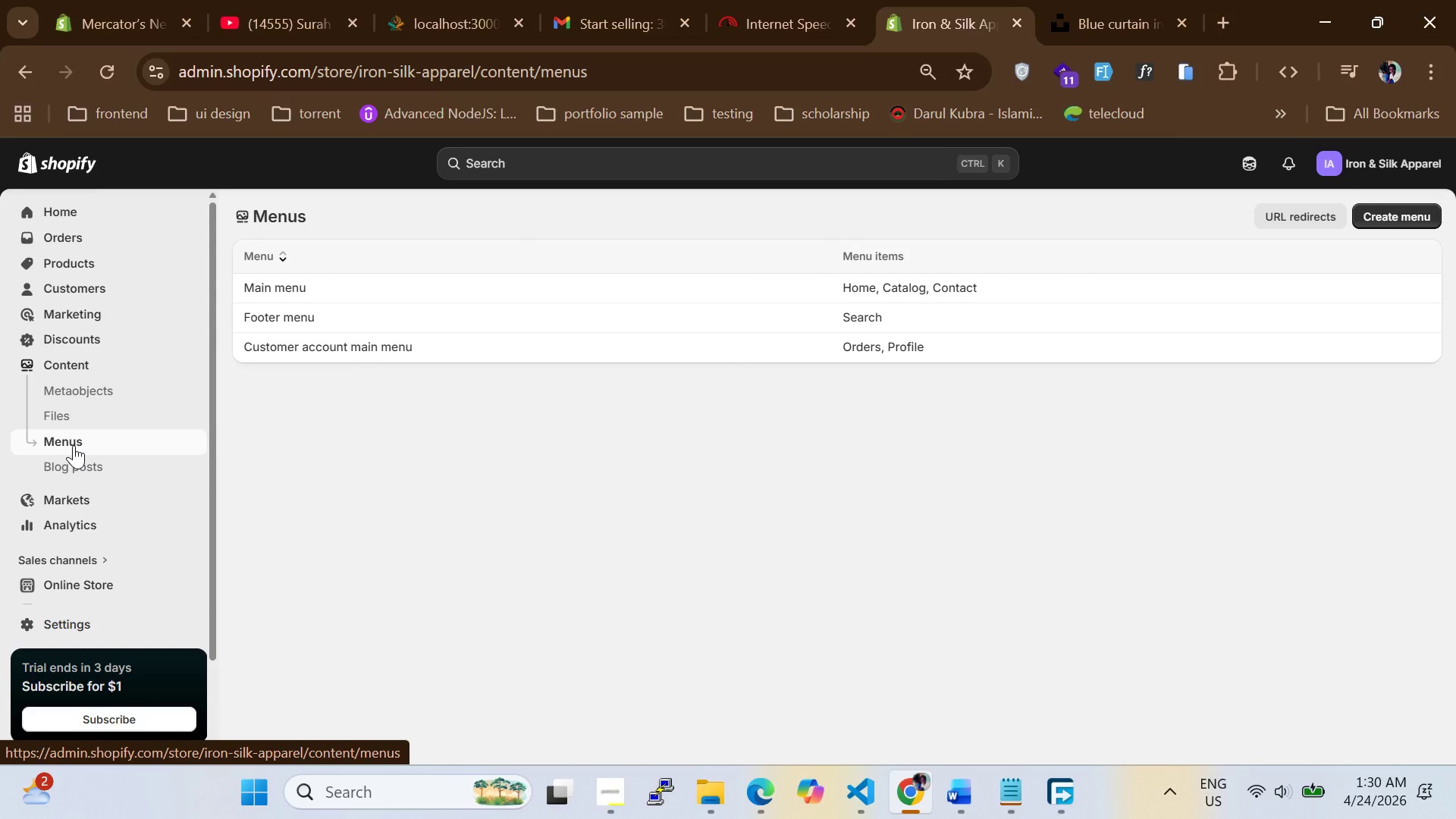 
double_click([298, 287])
 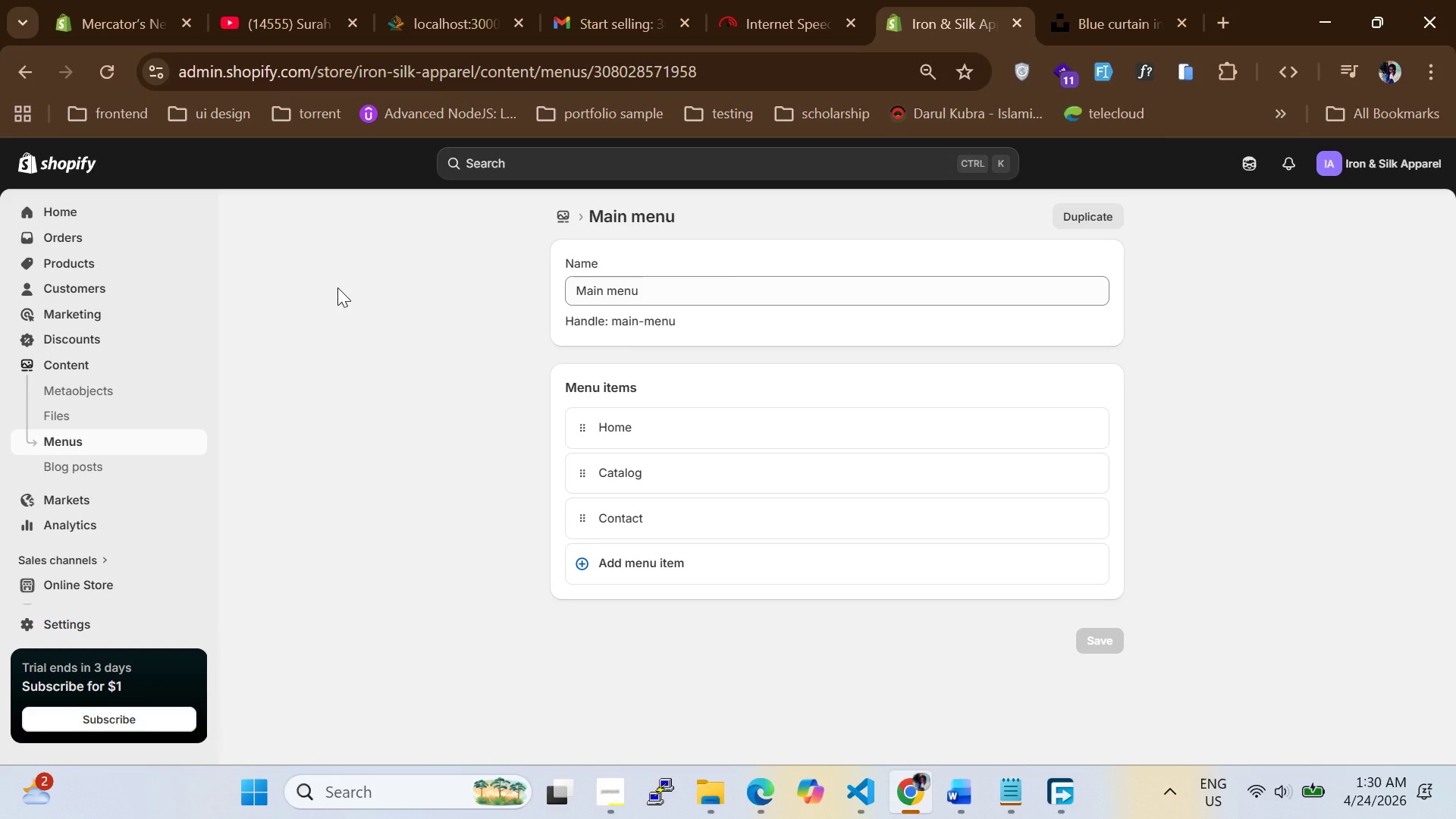 
wait(11.02)
 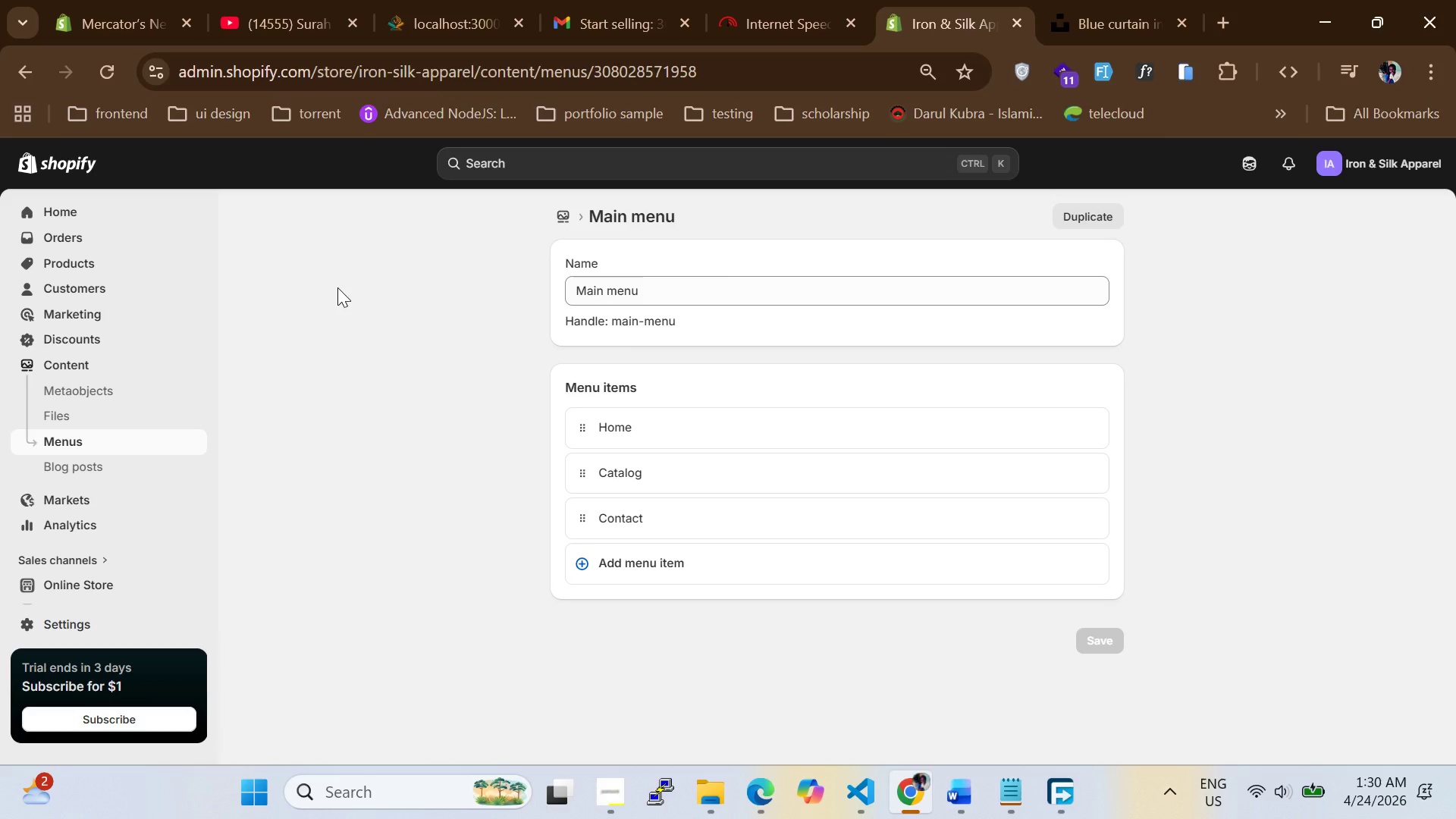 
left_click([639, 560])
 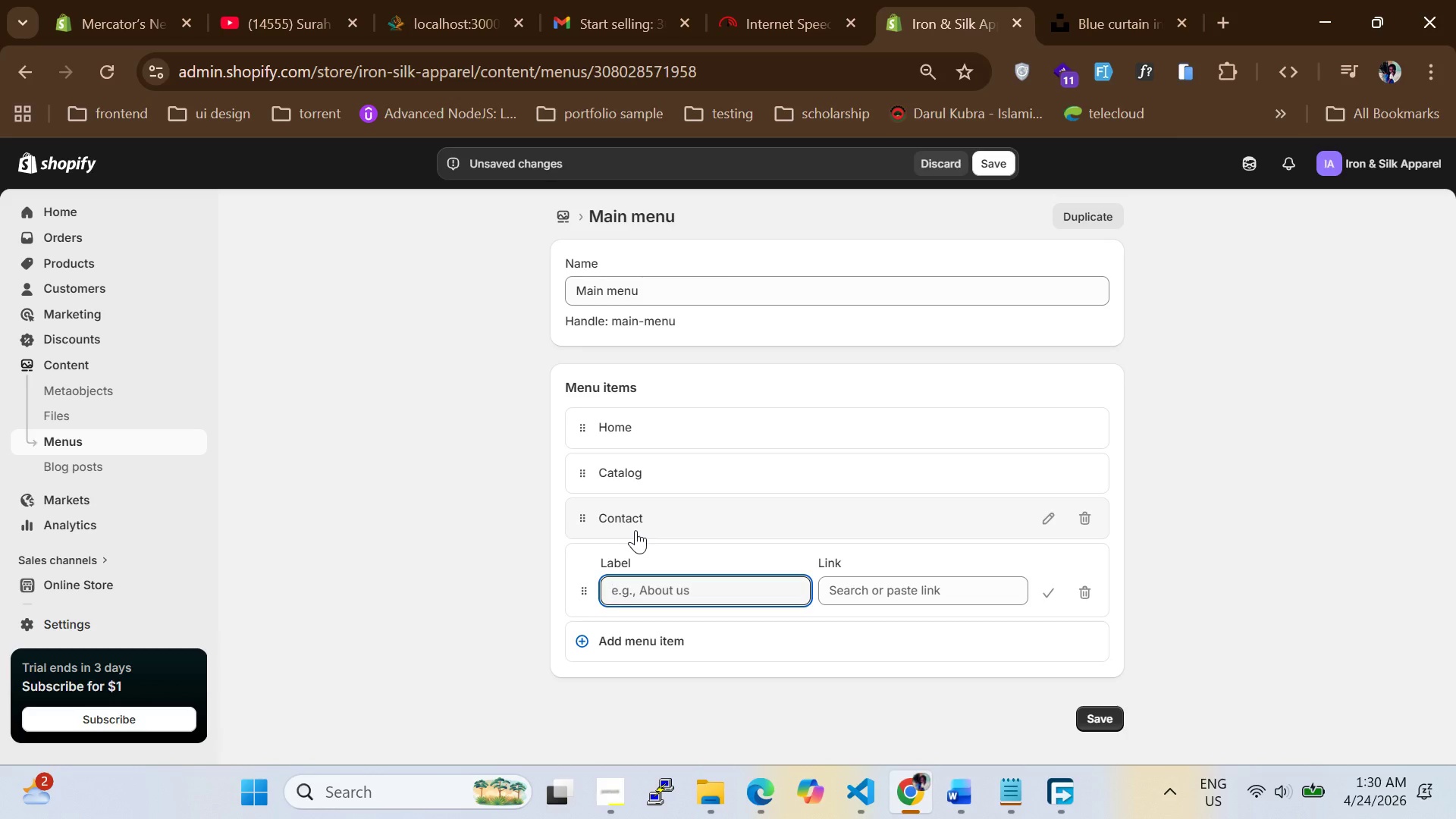 
wait(7.88)
 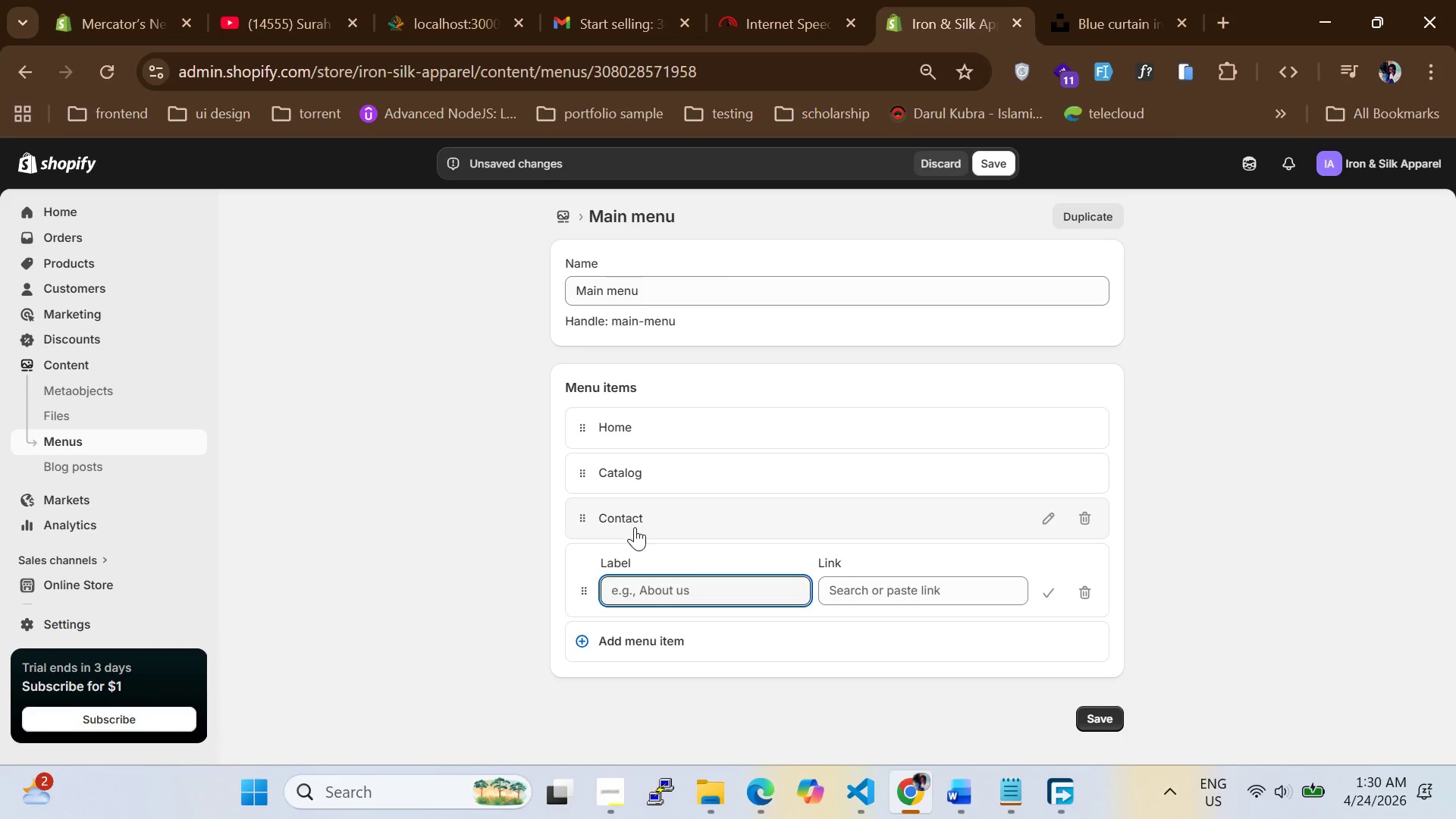 
type(sei)
key(Backspace)
key(Backspace)
key(Backspace)
type(S)
key(Backspace)
 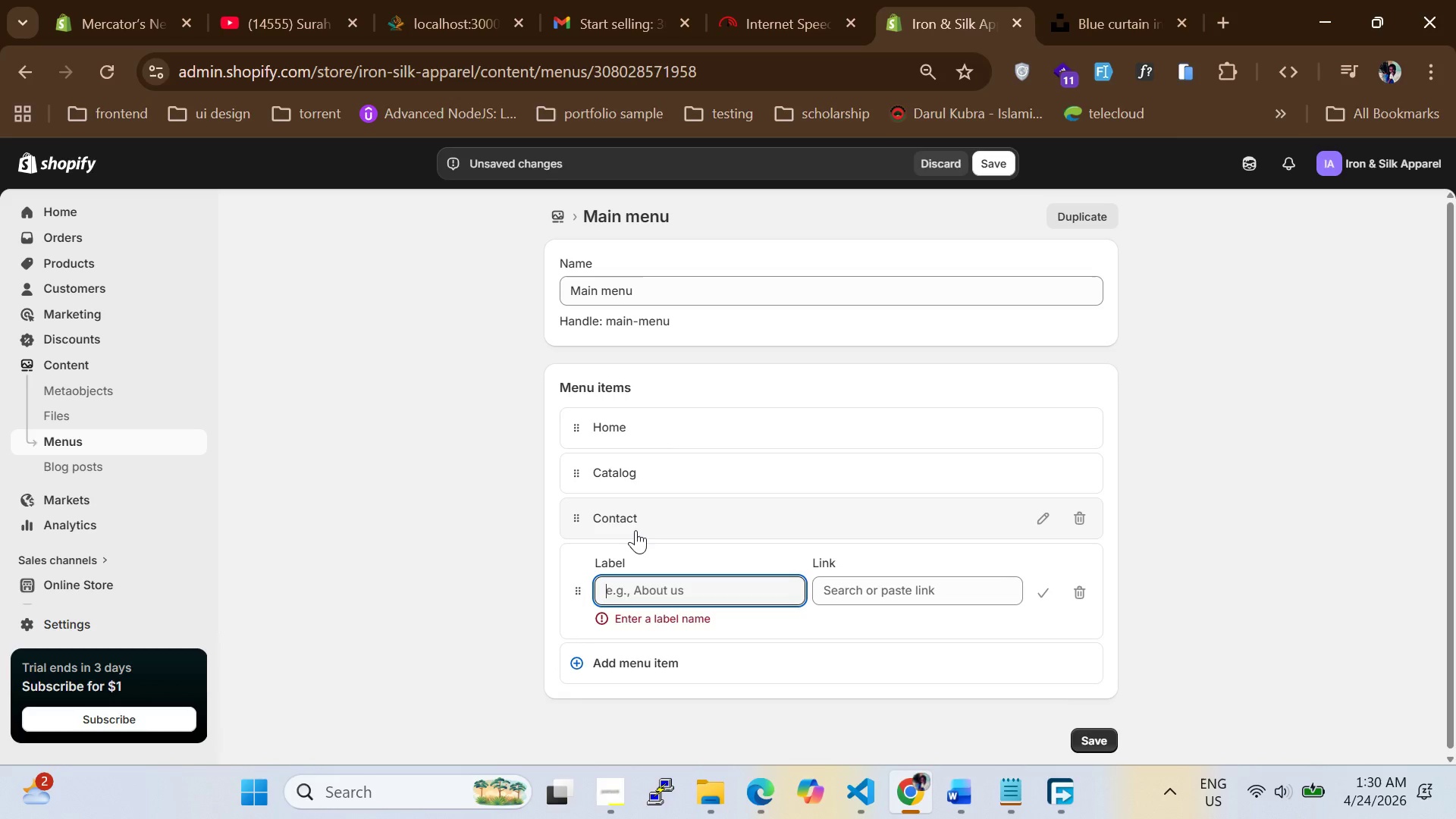 
key(Control+V)
 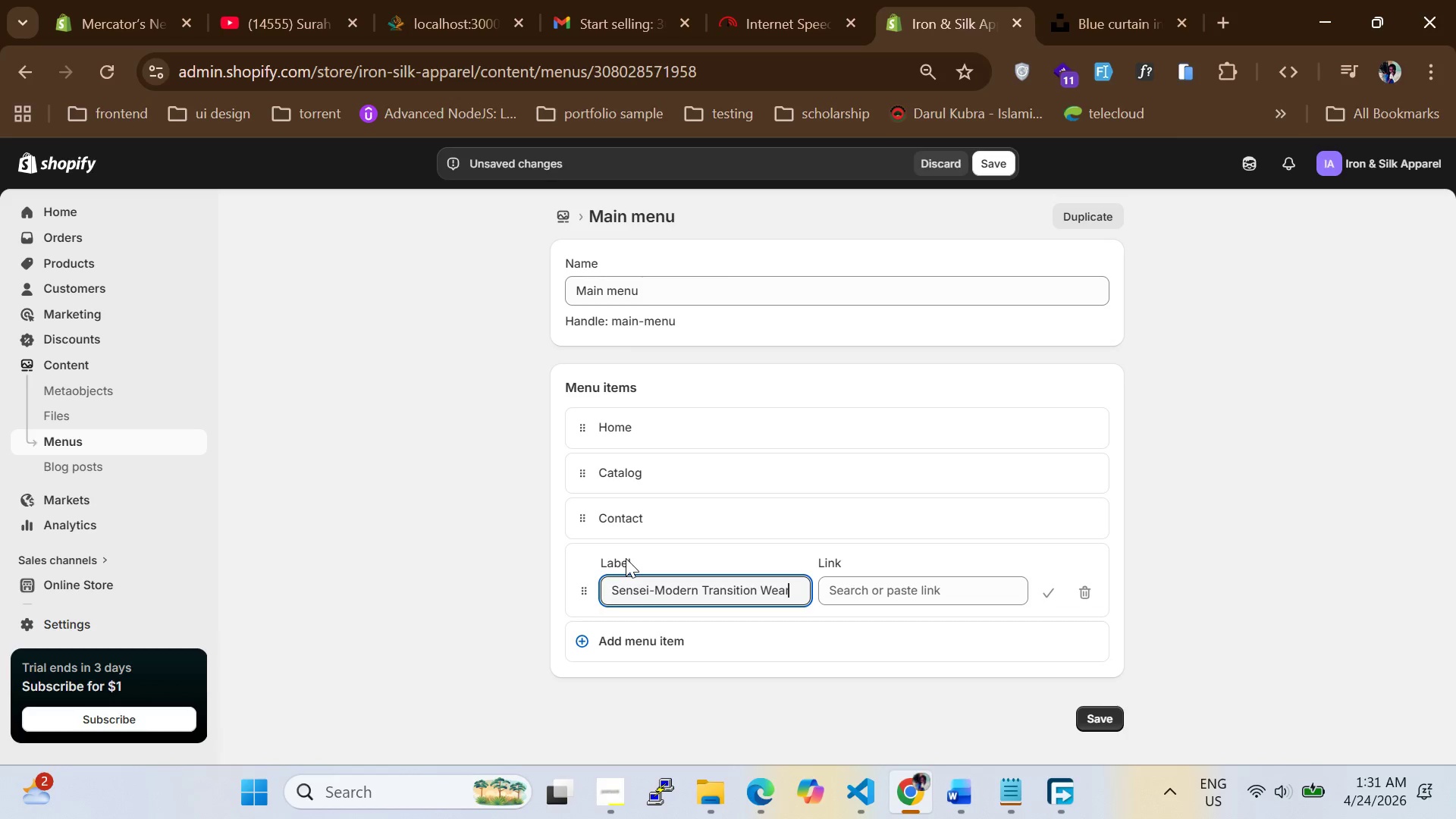 
left_click([912, 588])
 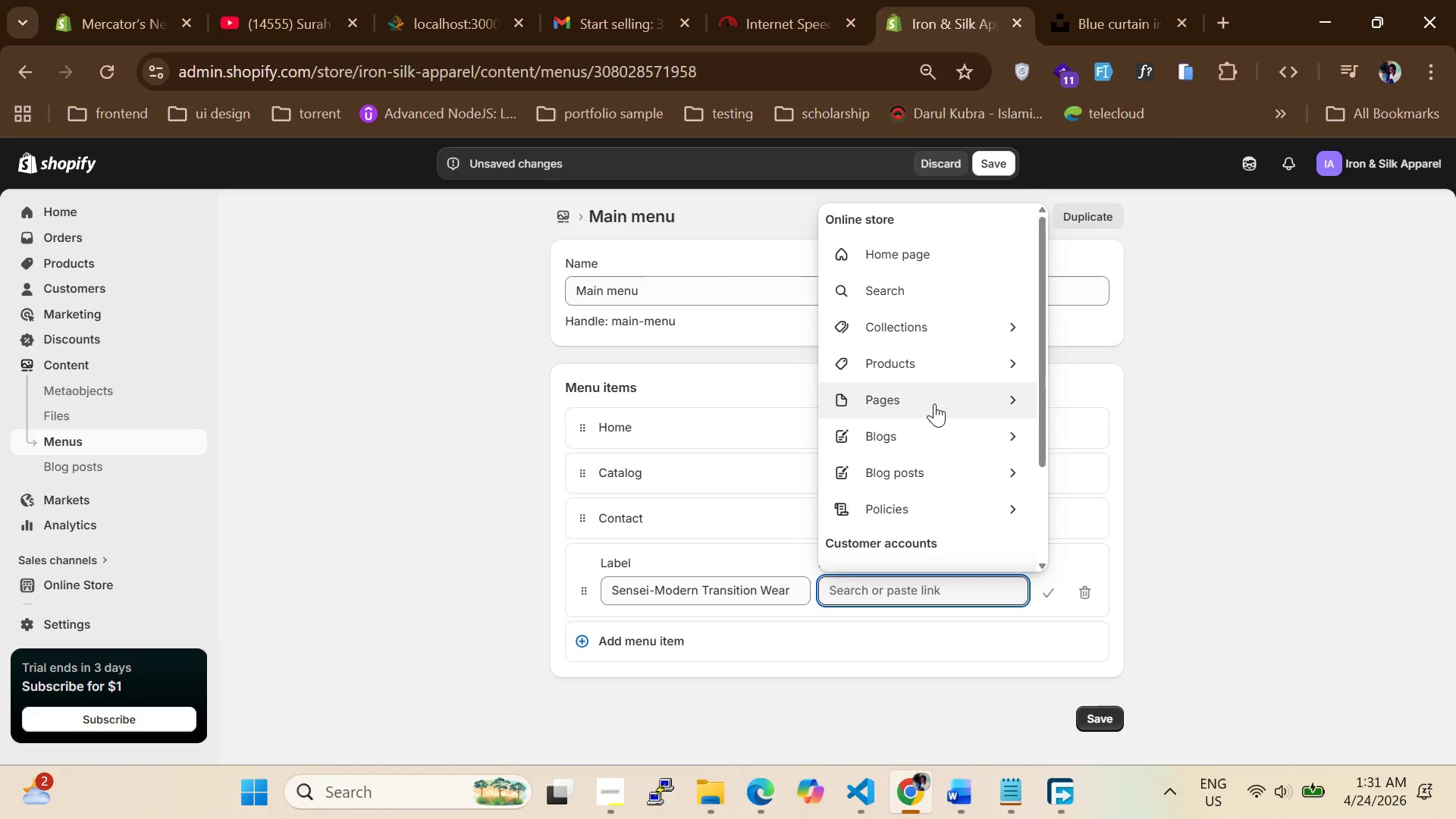 
left_click([1009, 319])
 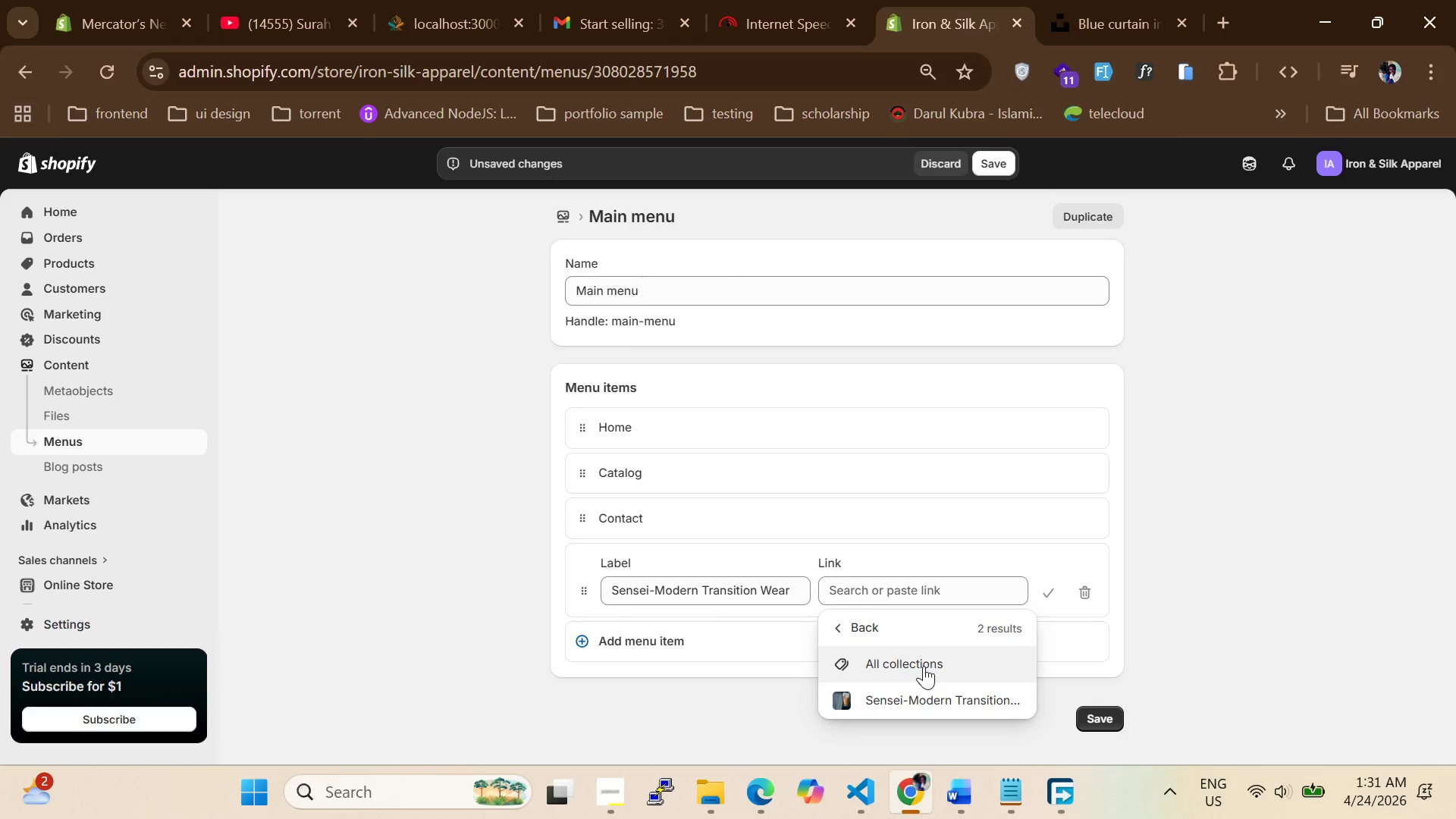 
left_click([912, 703])
 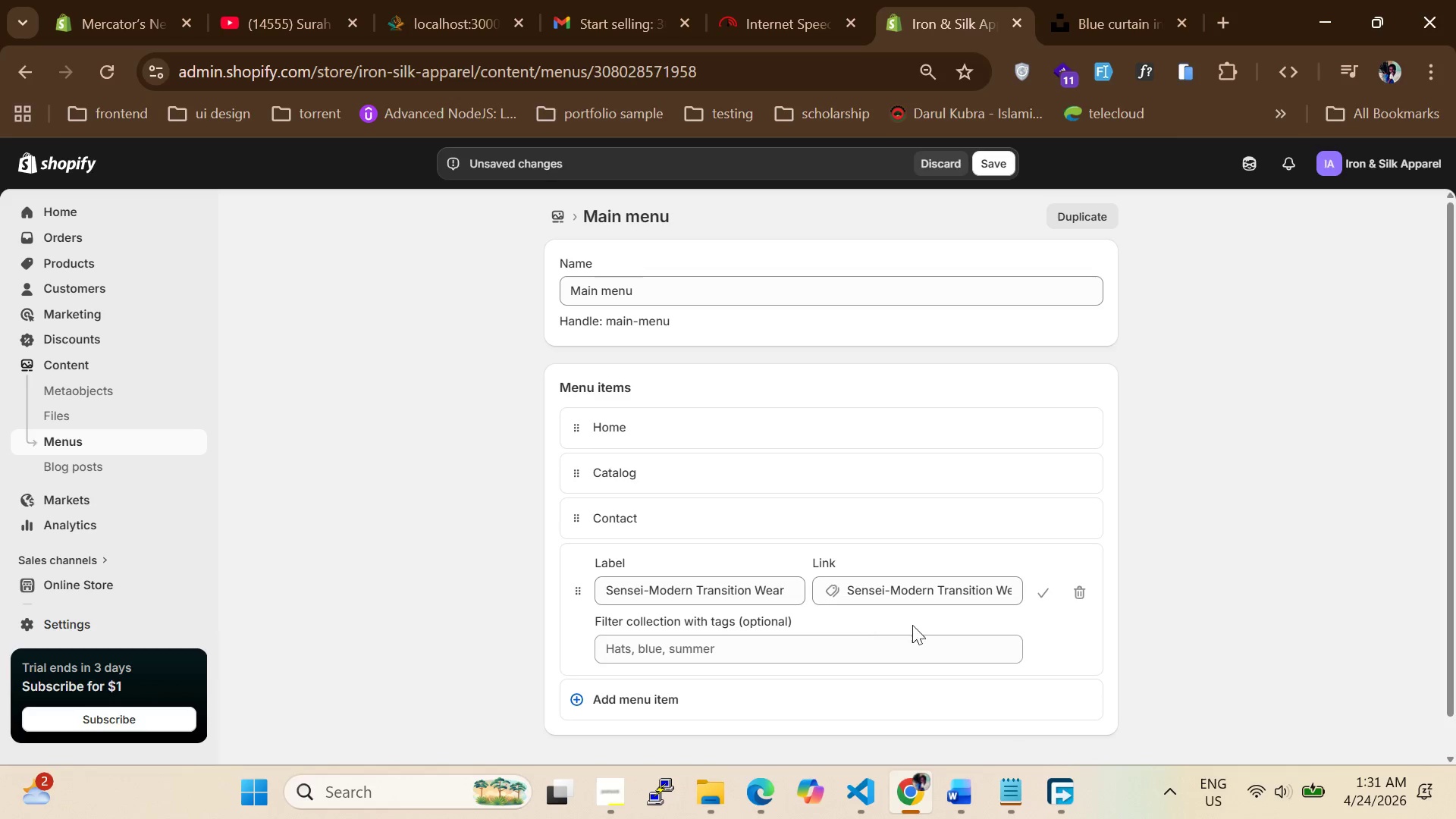 
mouse_move([1047, 584])
 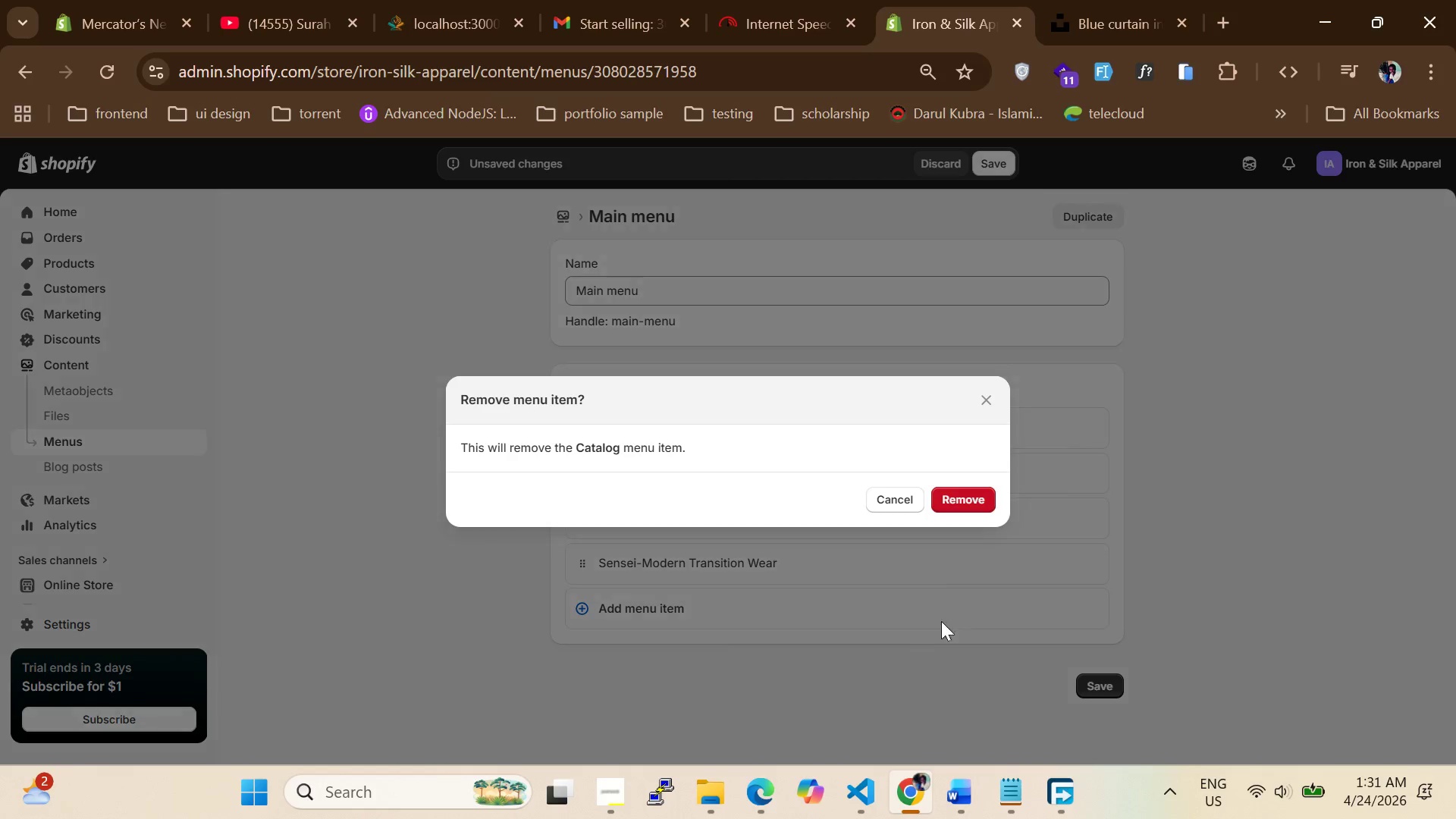 
left_click([948, 500])
 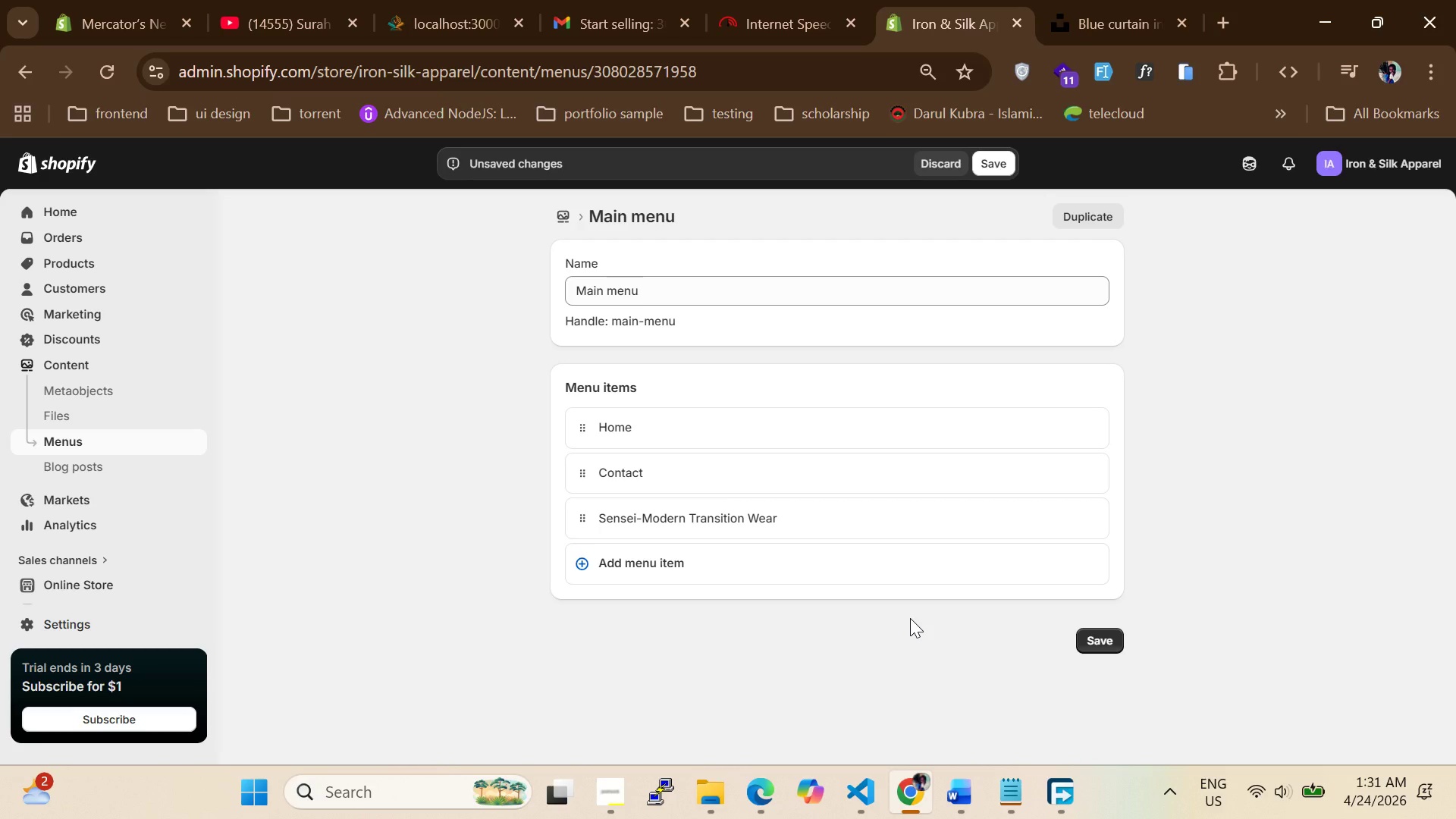 
wait(7.08)
 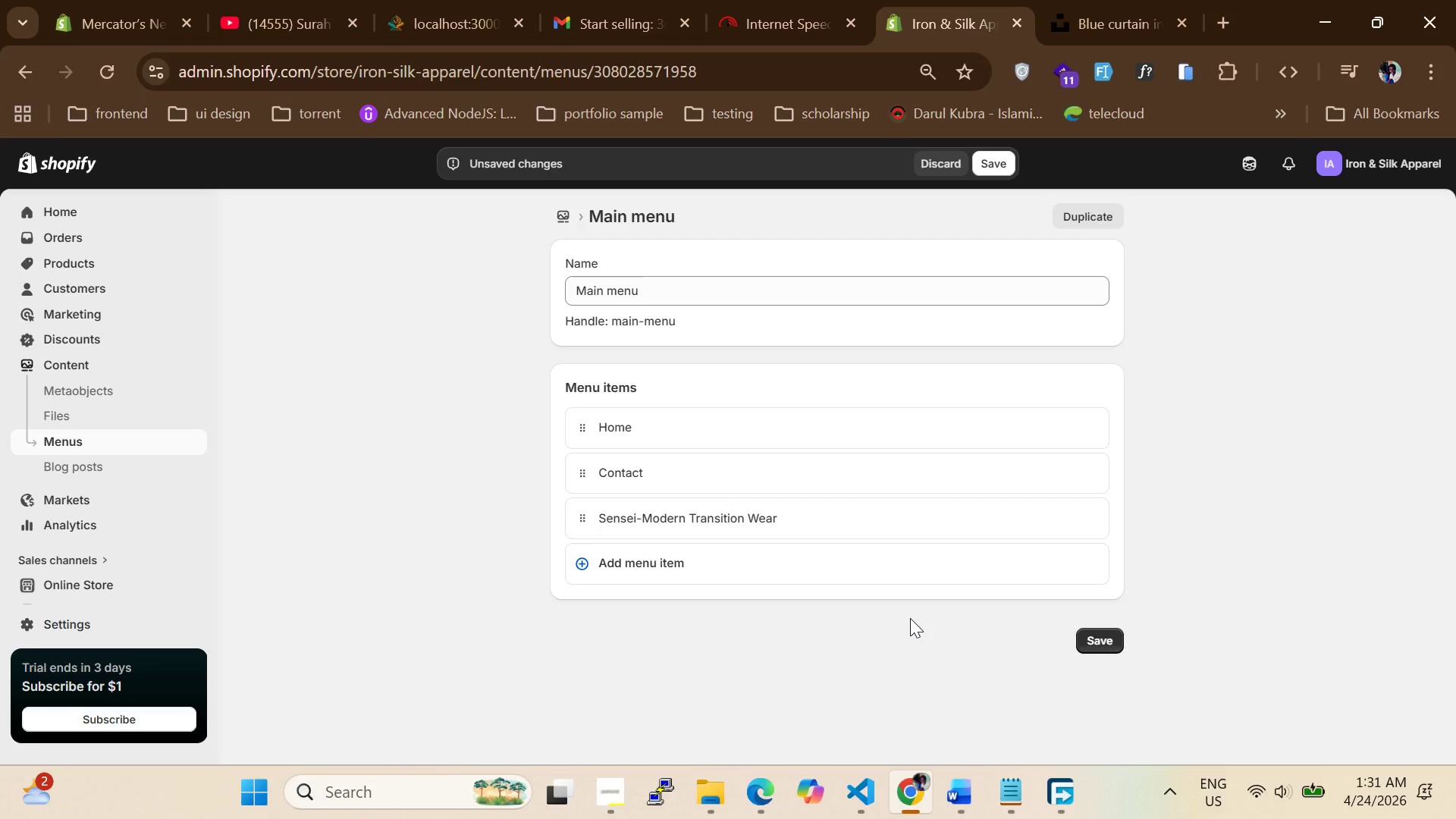 
left_click_drag(start_coordinate=[703, 529], to_coordinate=[713, 460])
 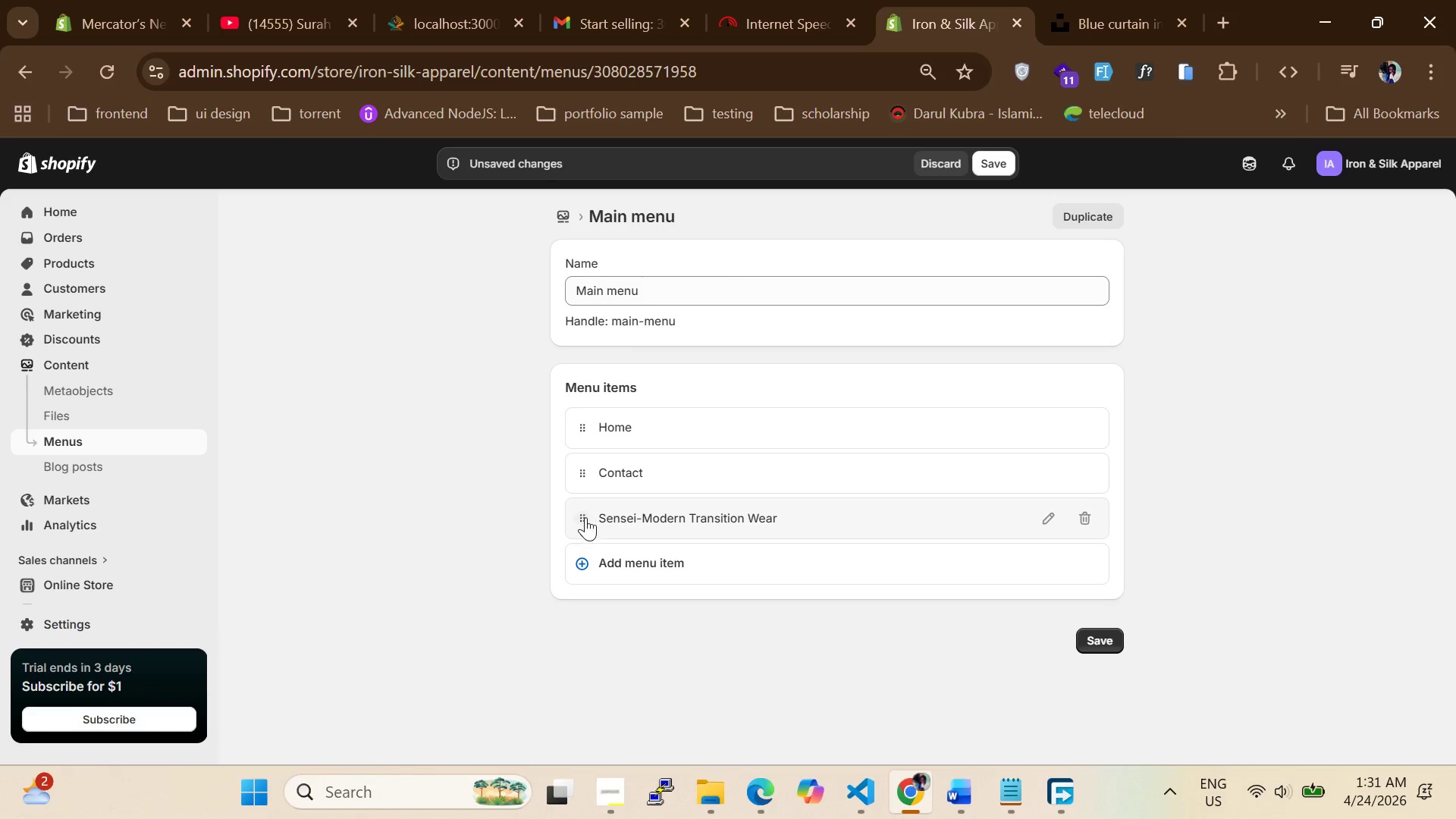 
left_click_drag(start_coordinate=[585, 517], to_coordinate=[588, 461])
 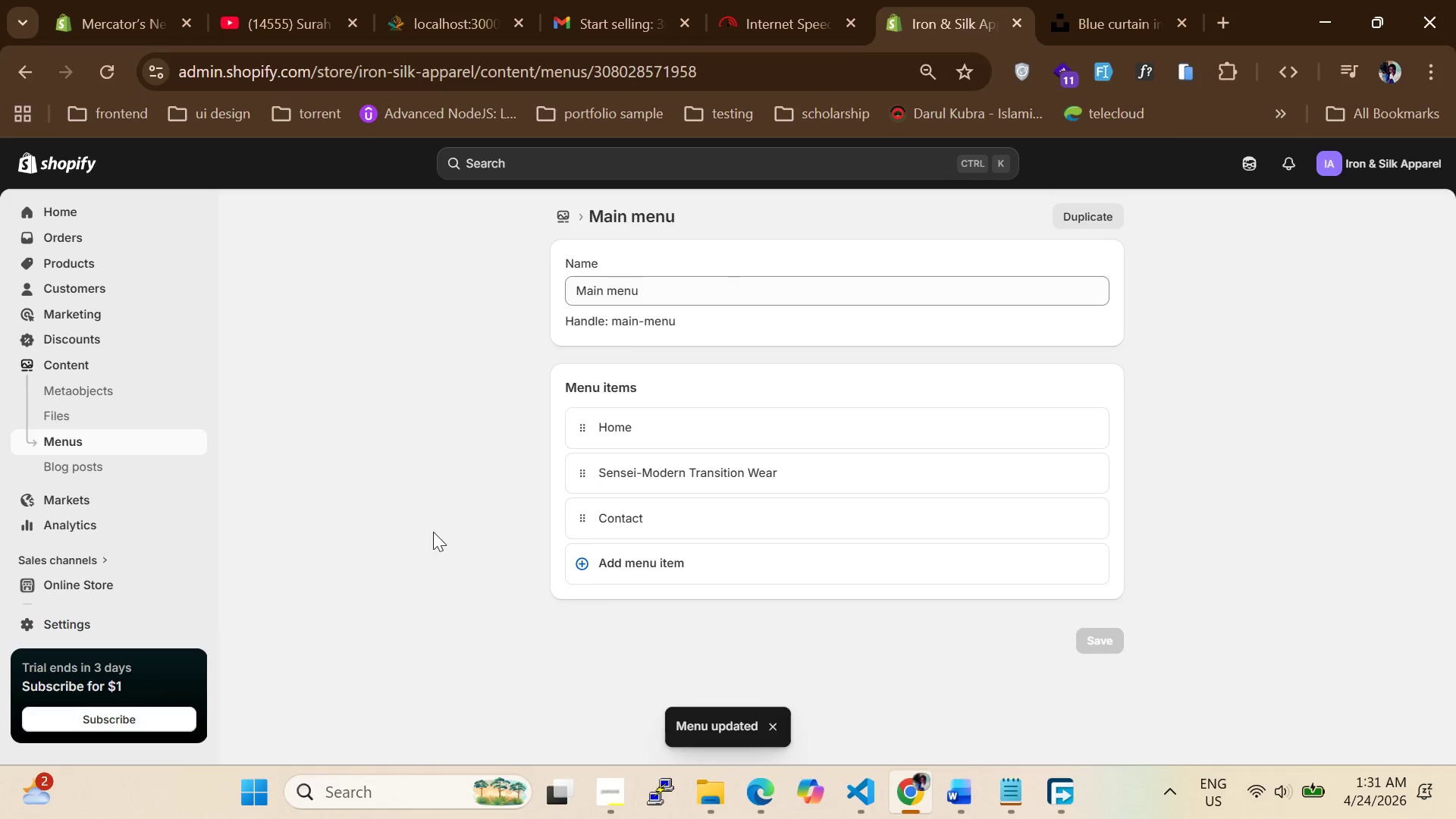 
wait(14.39)
 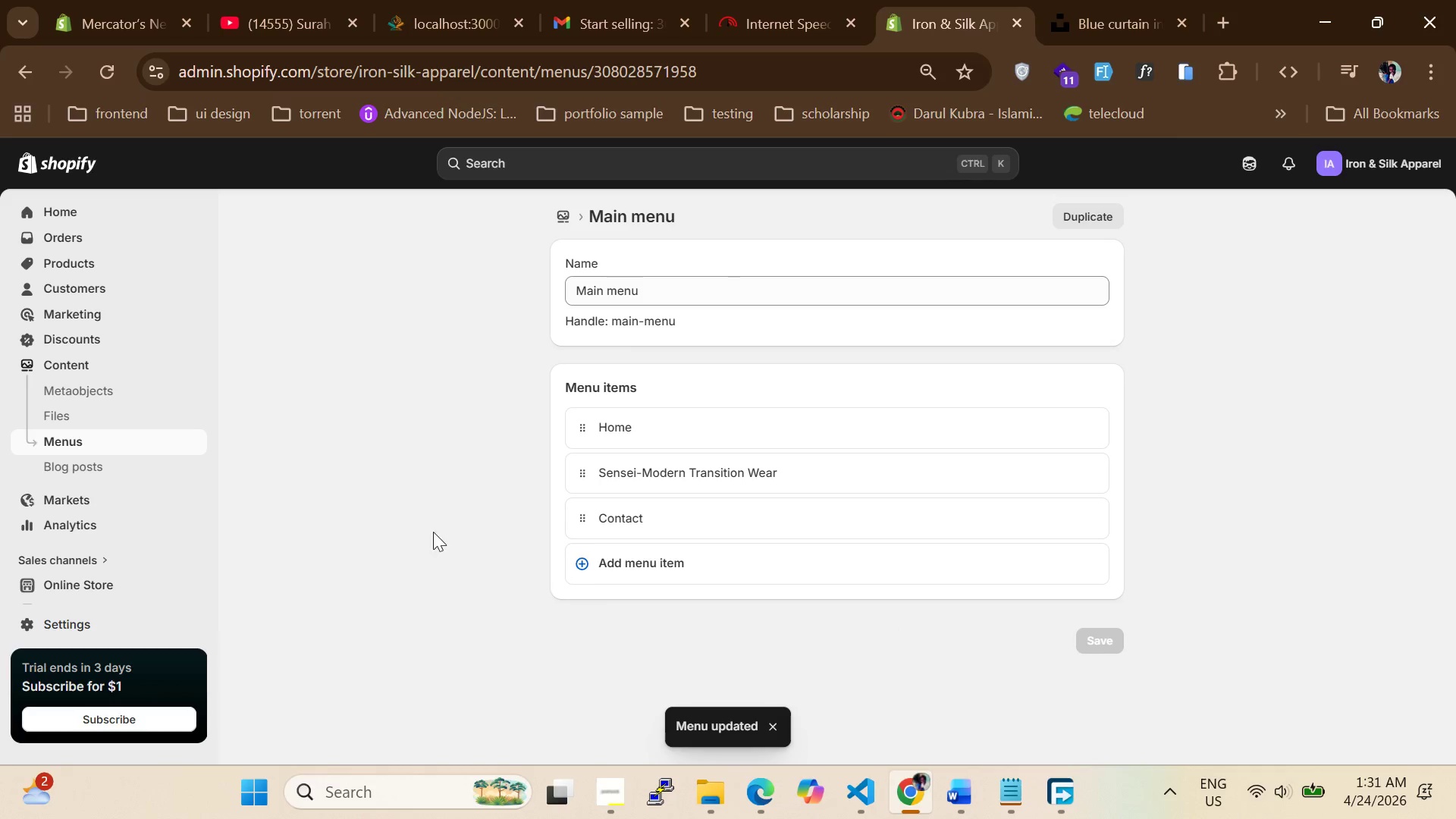 
left_click([616, 774])